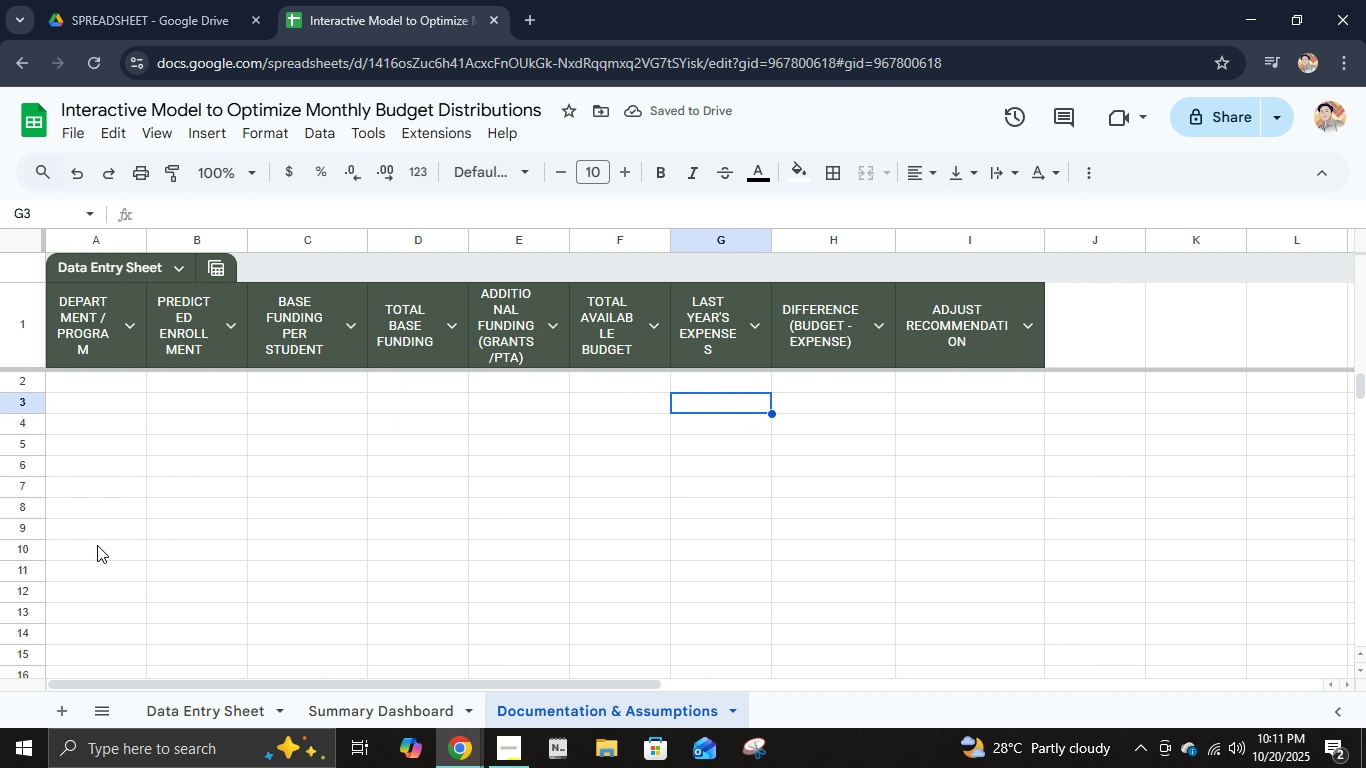 
double_click([633, 707])
 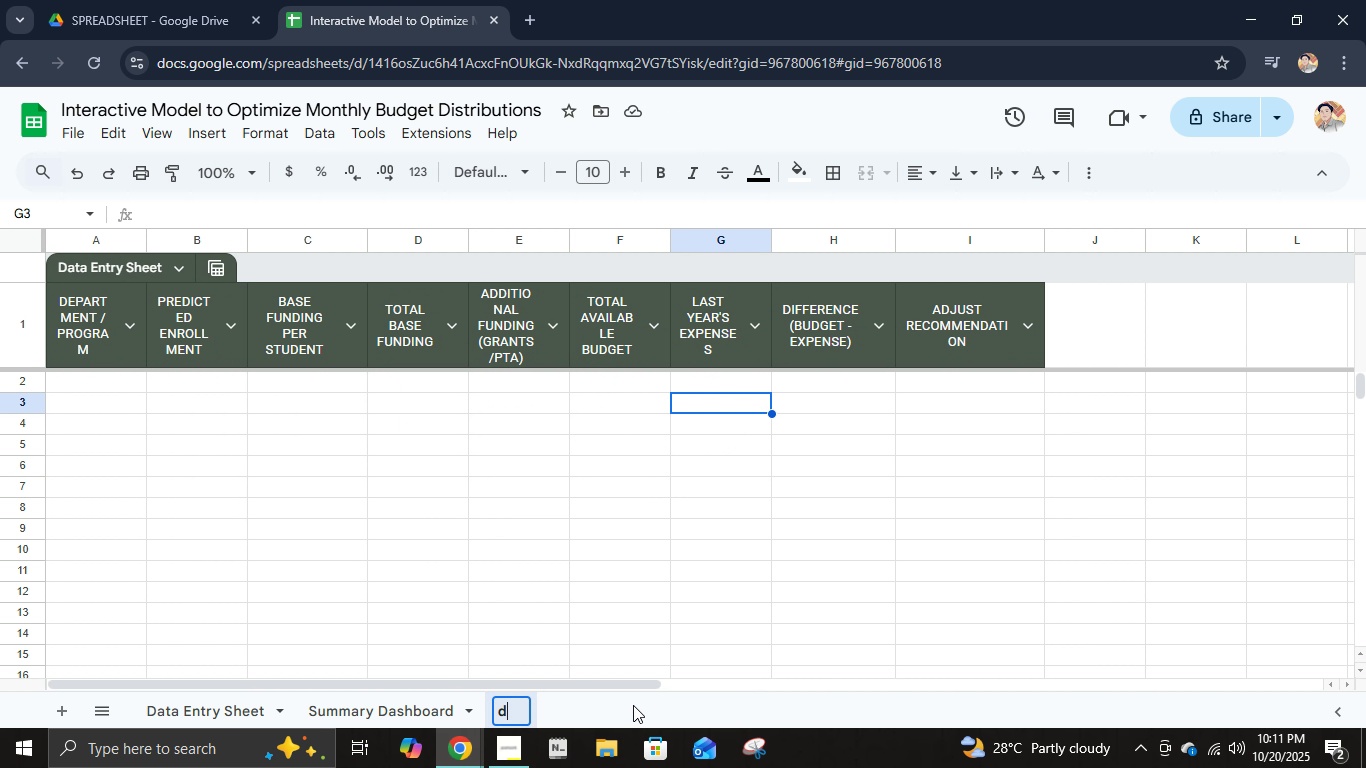 
type(da)
 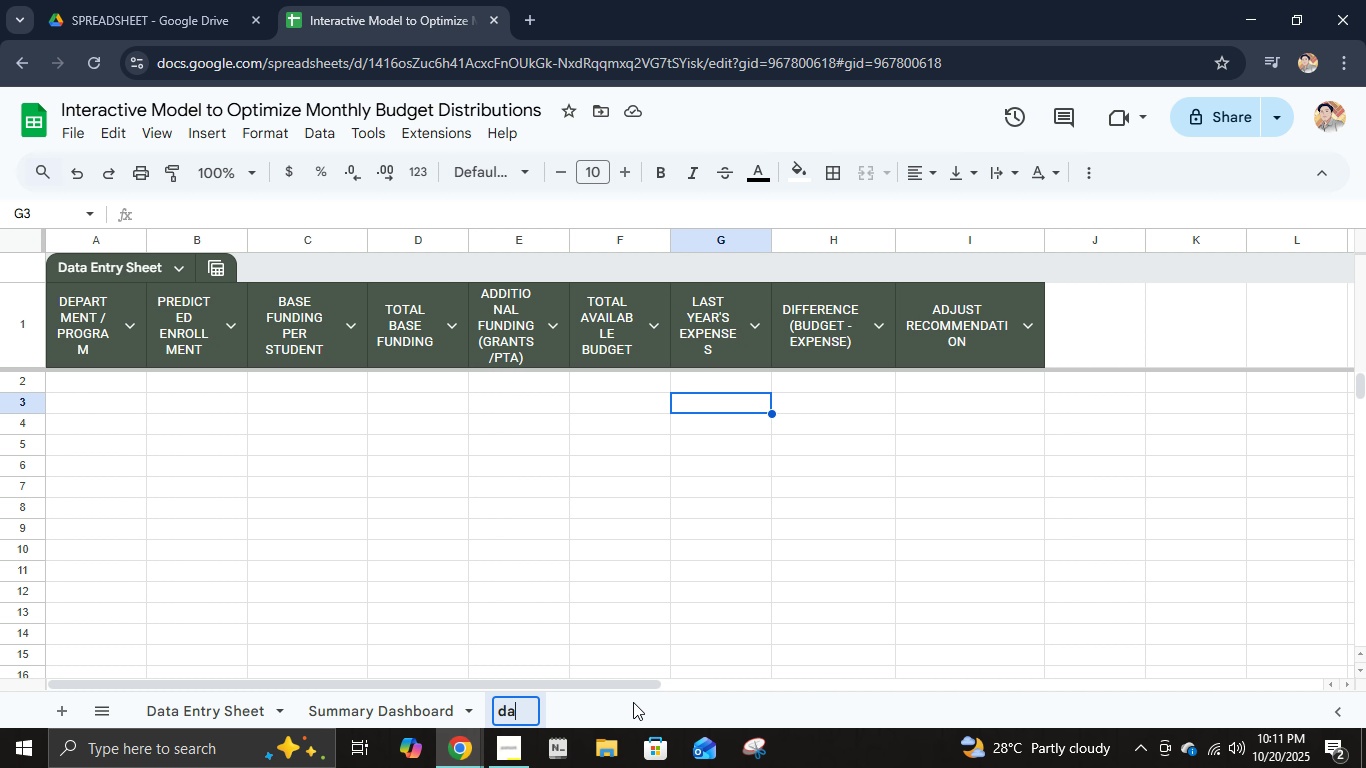 
key(Enter)
 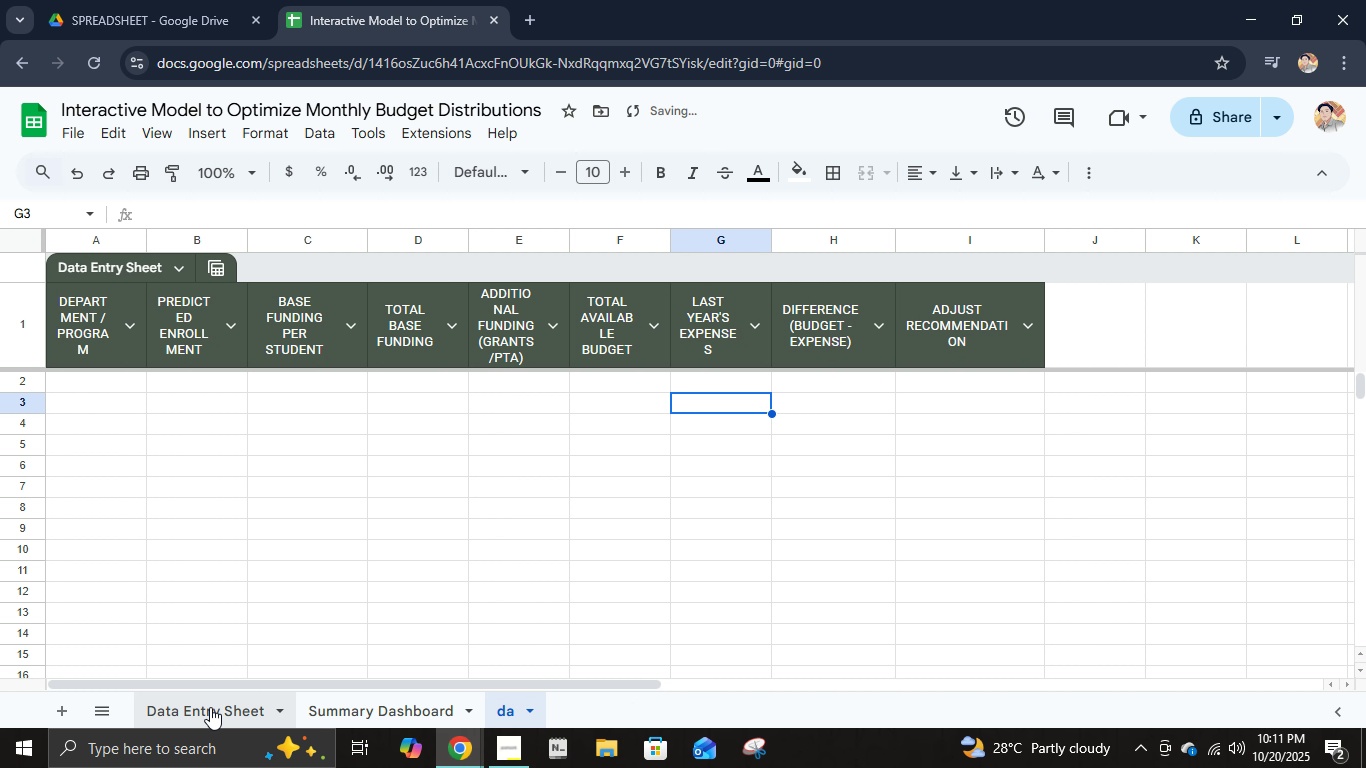 
left_click([210, 707])
 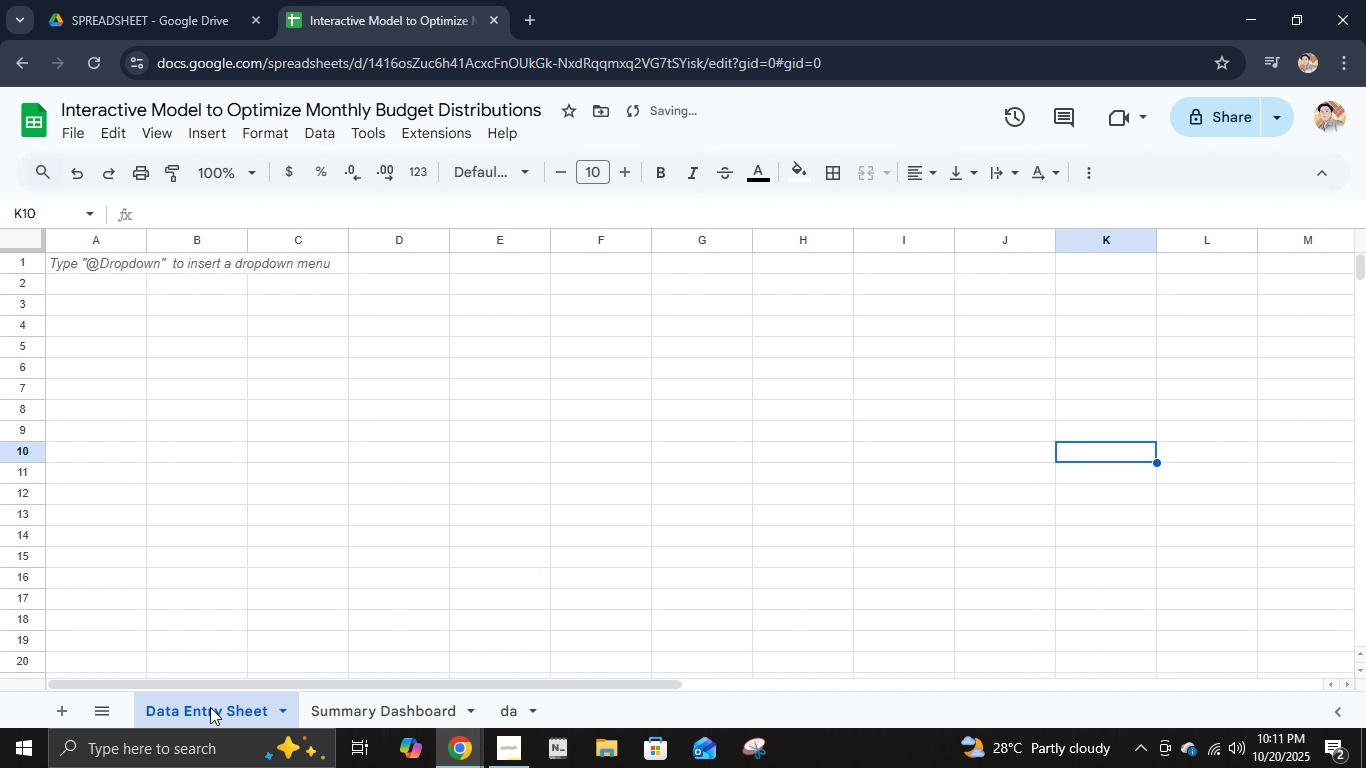 
double_click([210, 707])
 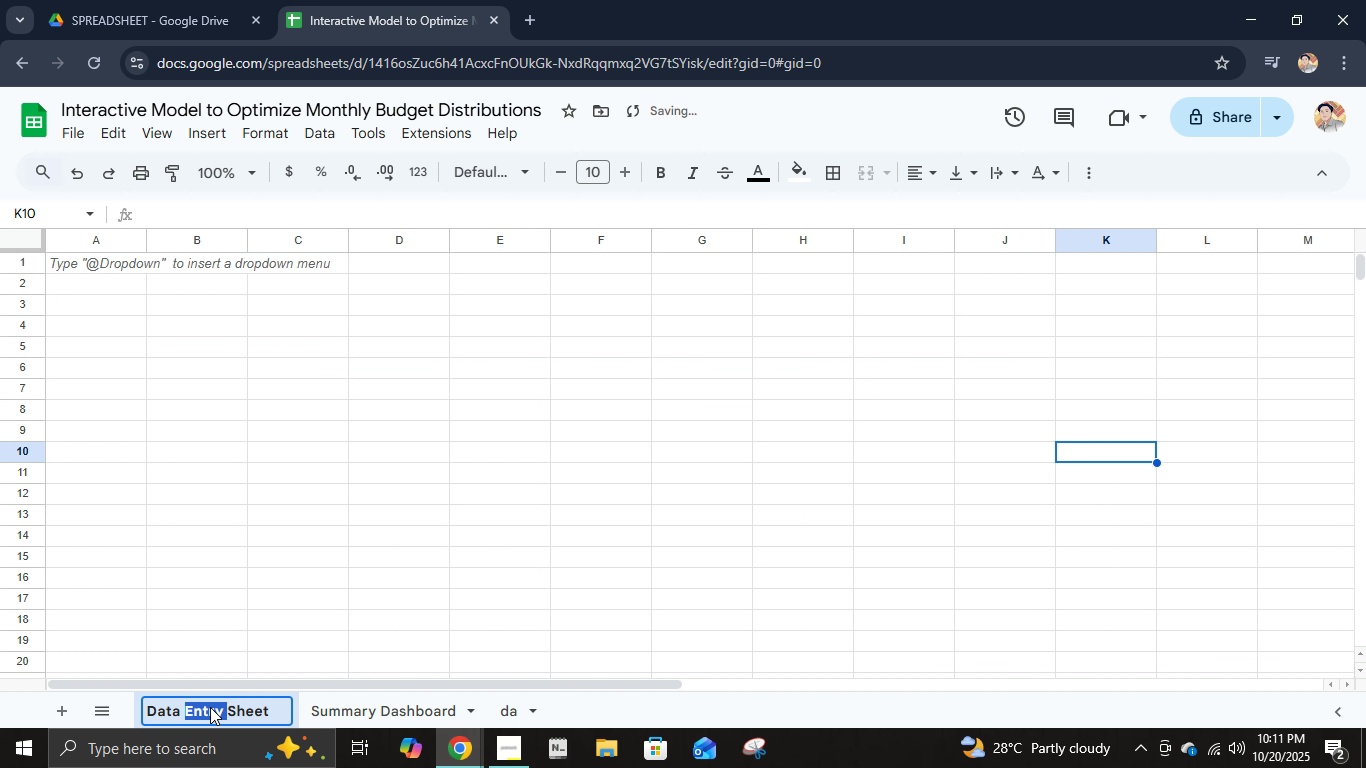 
double_click([210, 707])
 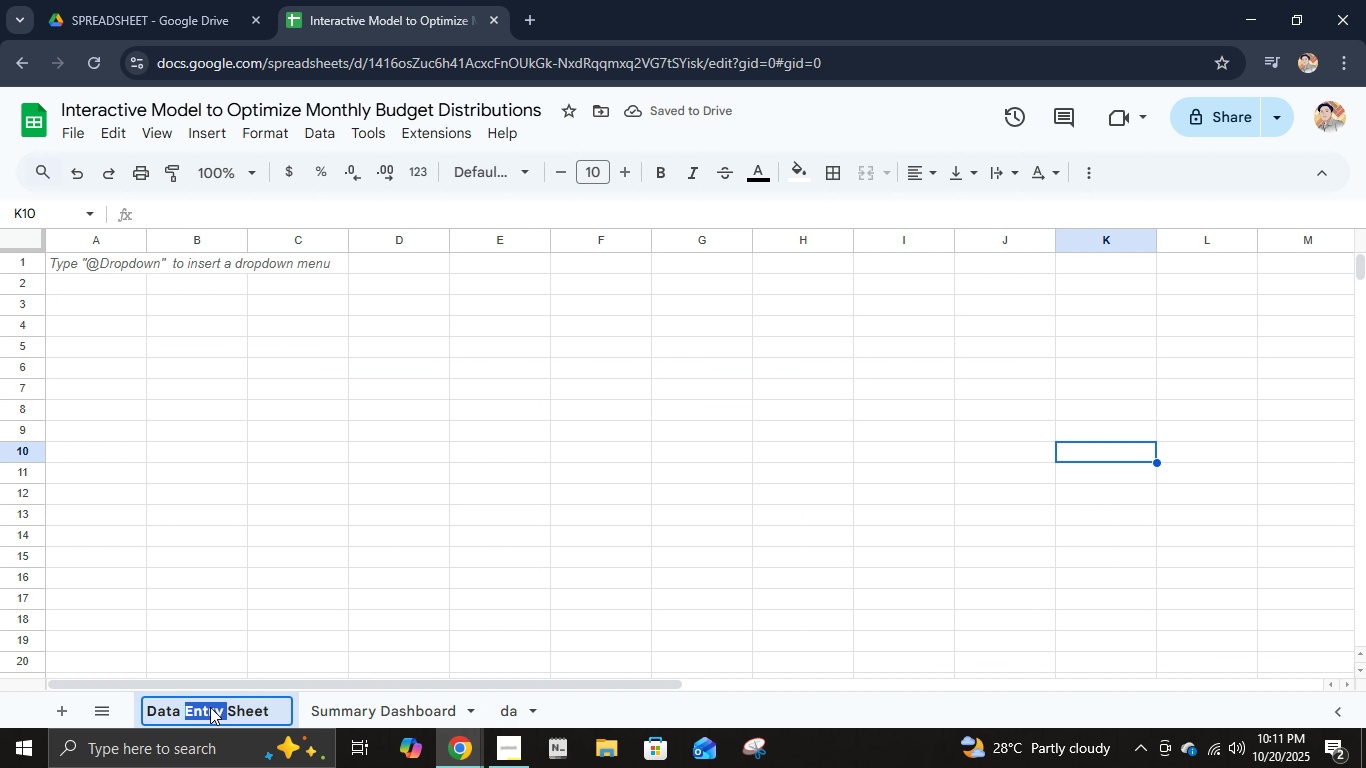 
key(Control+ControlLeft)
 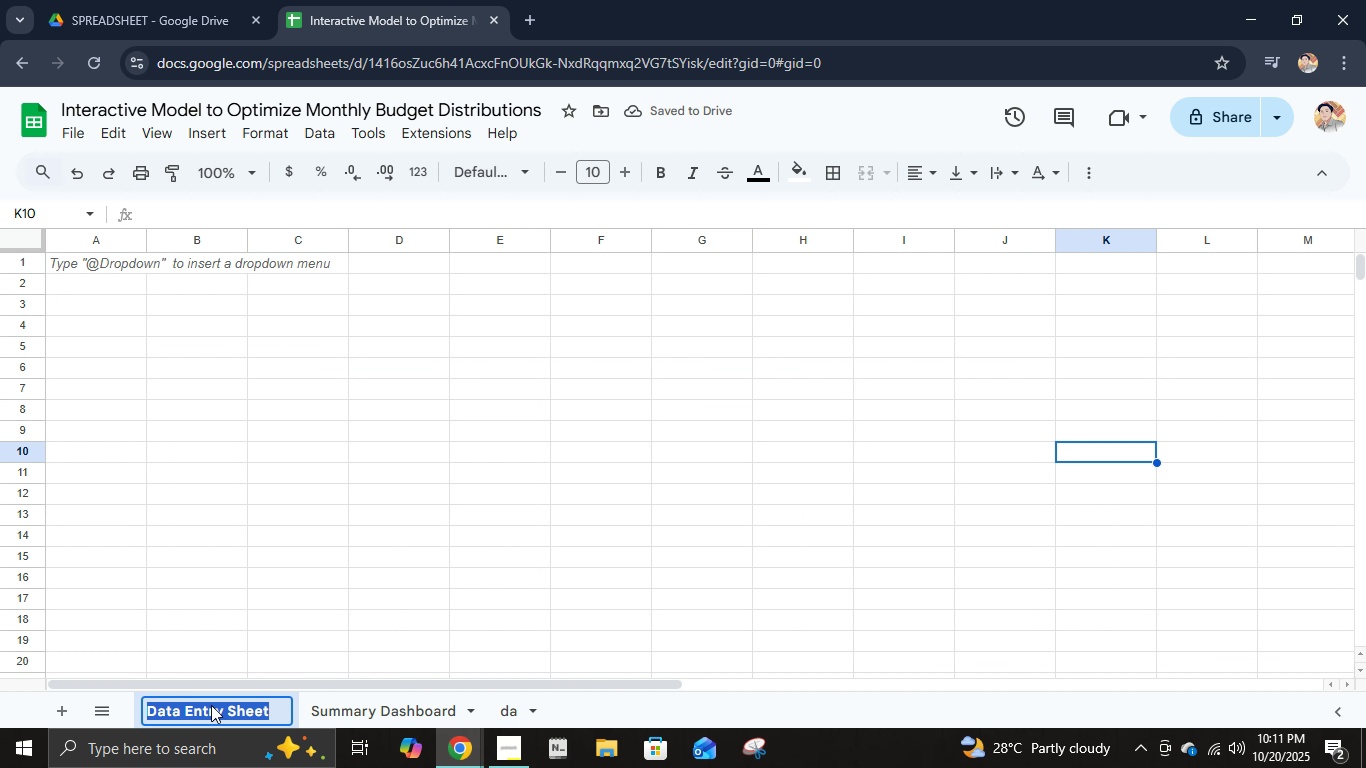 
key(Control+A)
 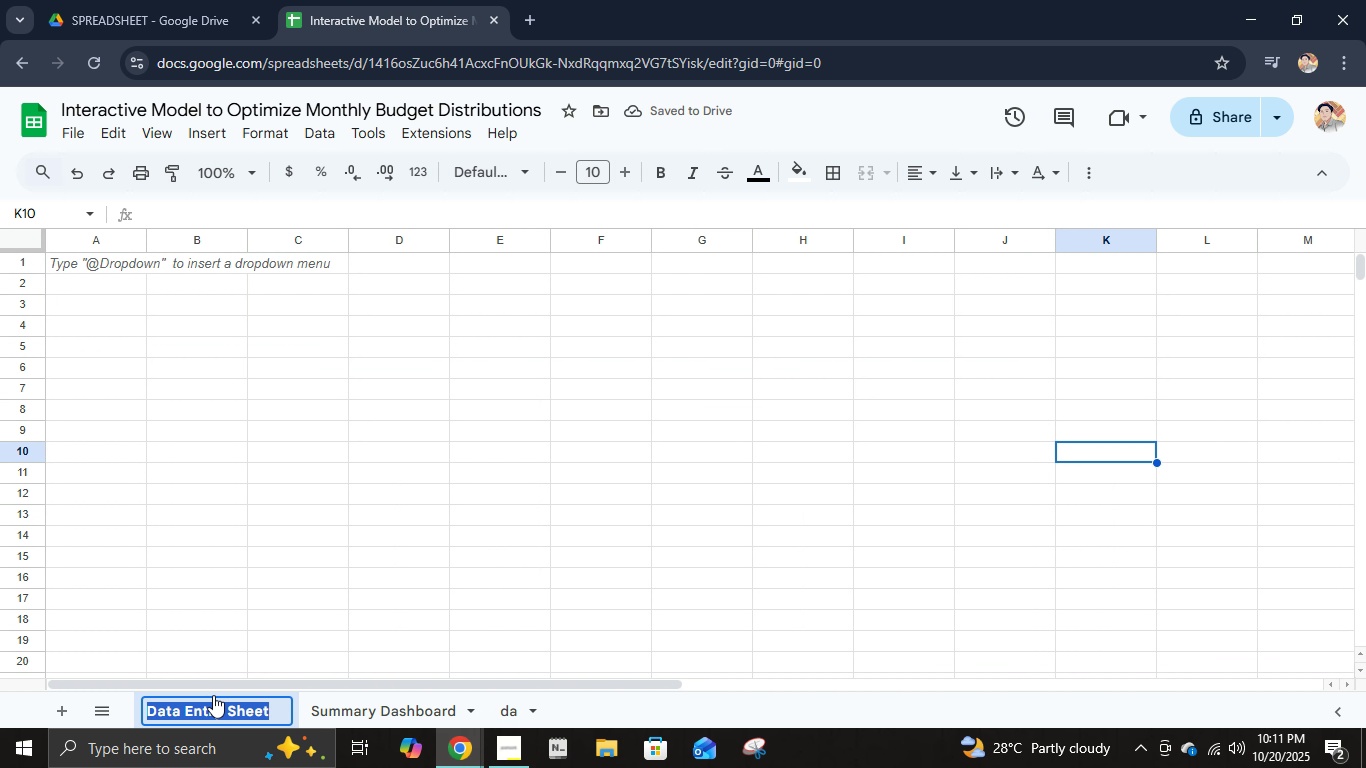 
type(documenDocumentation 7 Assumptions)
 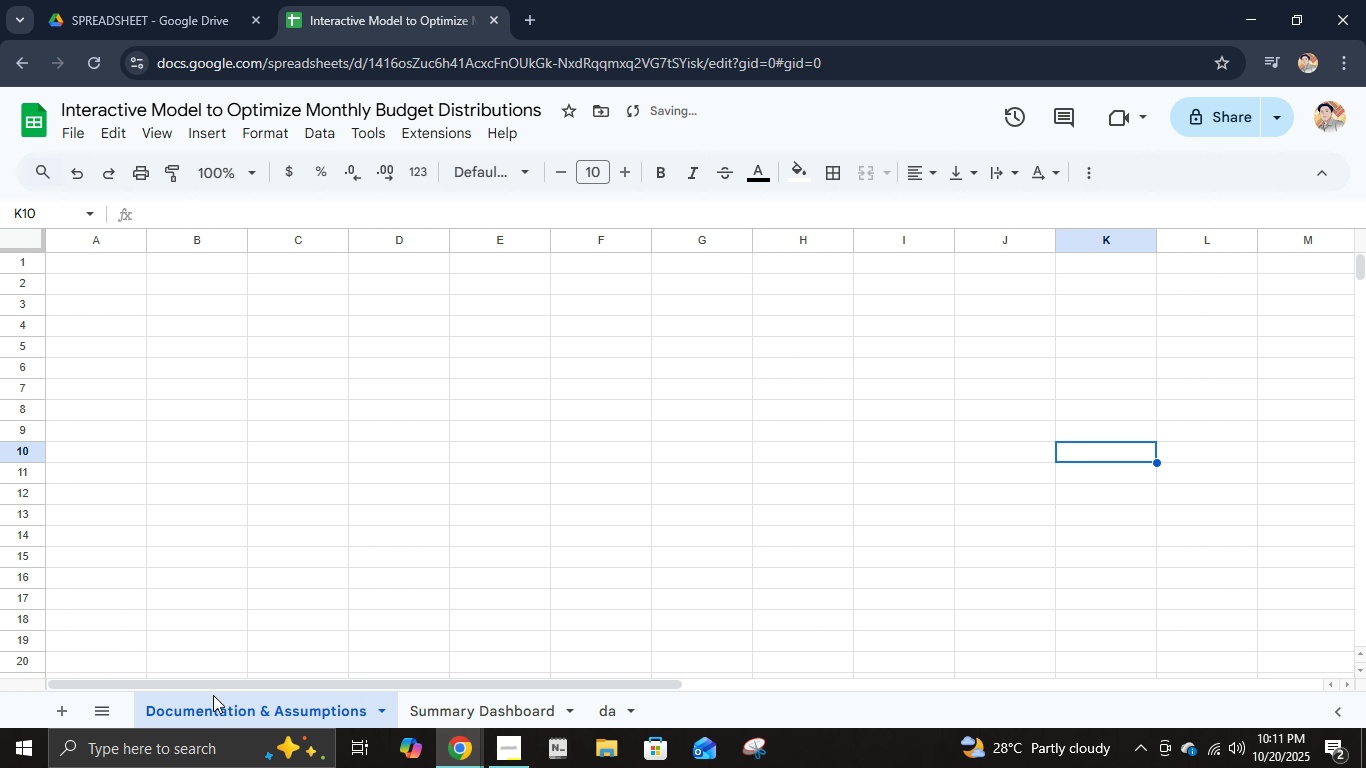 
hold_key(key=Backspace, duration=0.83)
 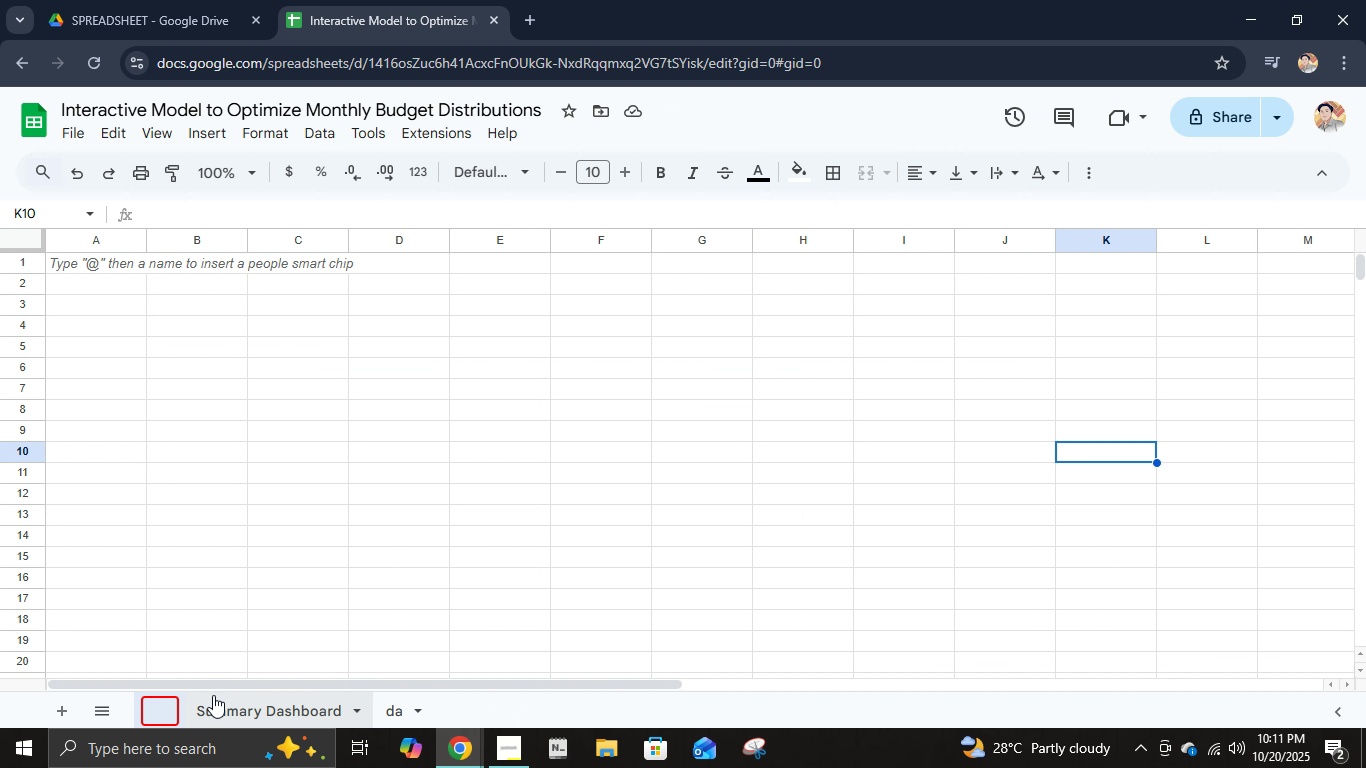 
key(Enter)
 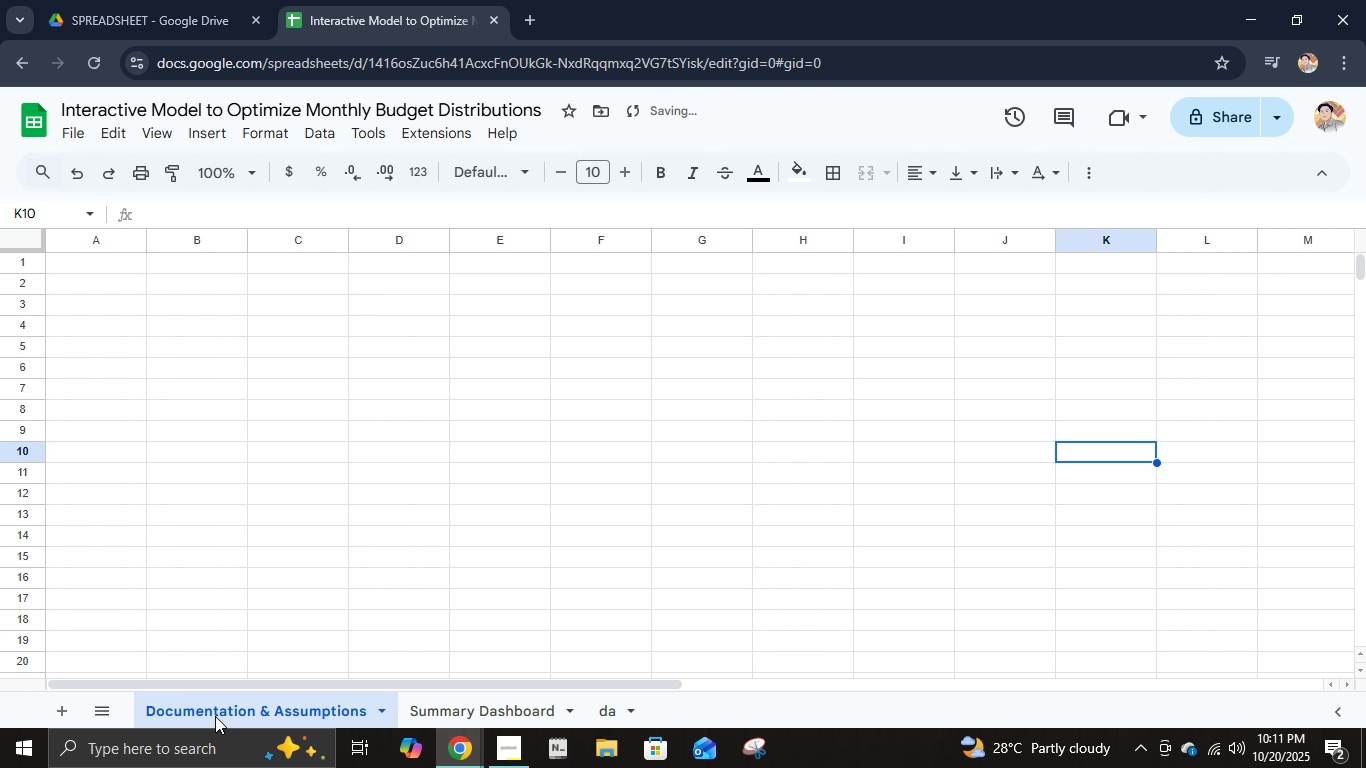 
left_click_drag(start_coordinate=[215, 712], to_coordinate=[617, 740])
 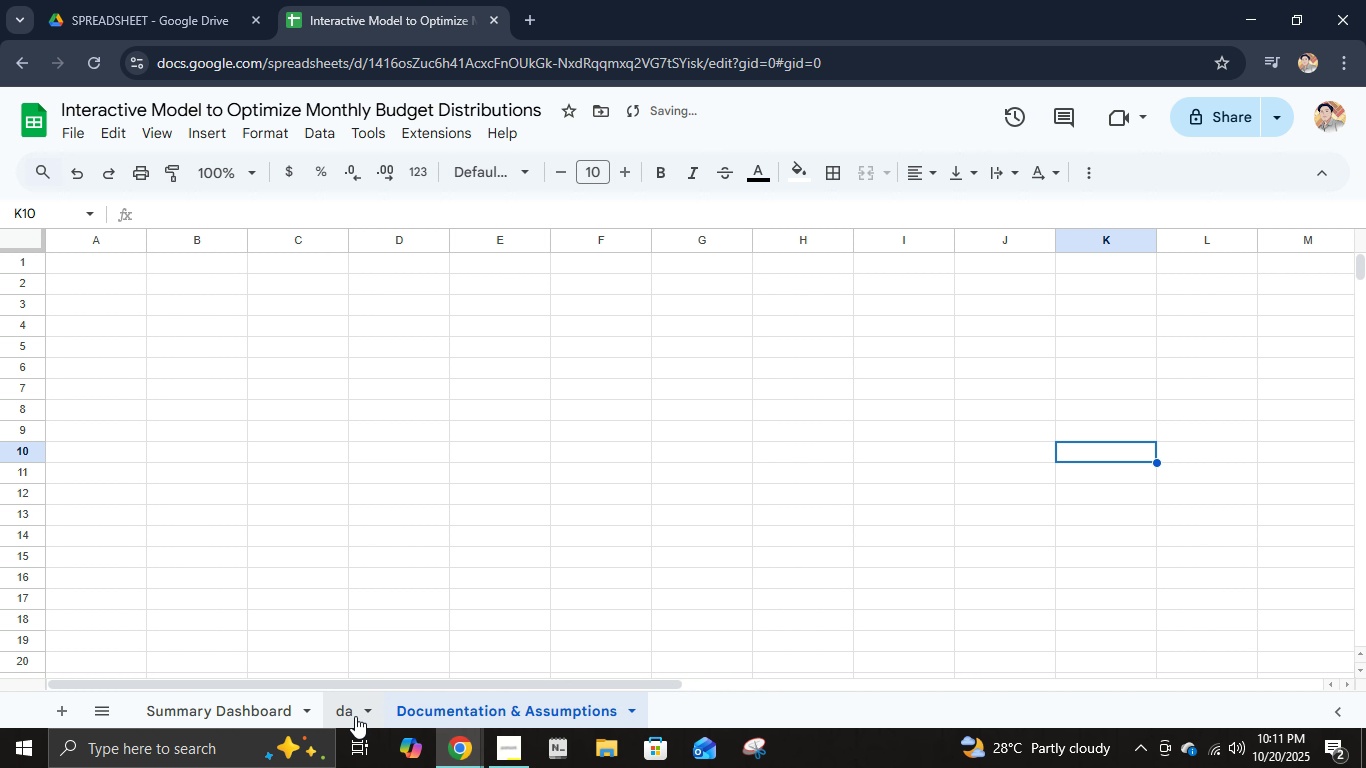 
left_click_drag(start_coordinate=[351, 714], to_coordinate=[190, 704])
 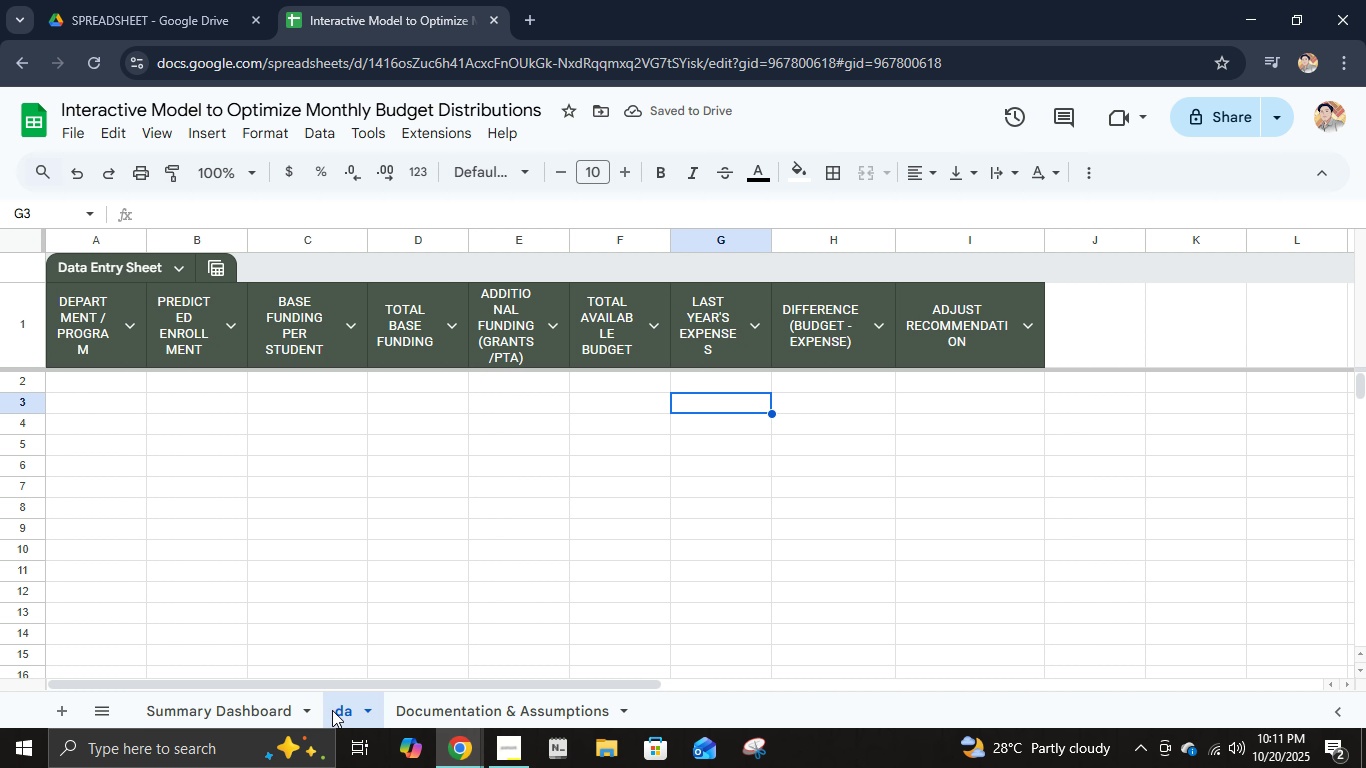 
left_click_drag(start_coordinate=[332, 710], to_coordinate=[139, 708])
 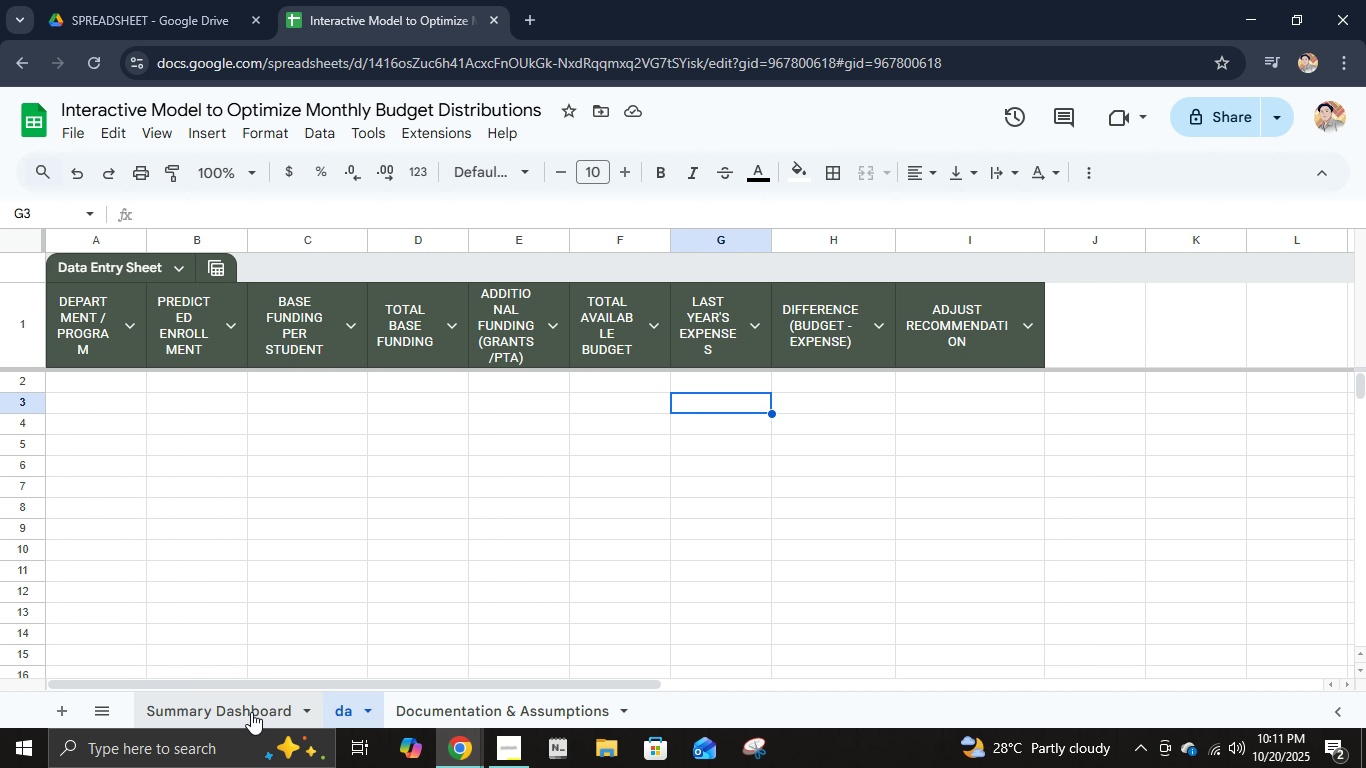 
left_click_drag(start_coordinate=[251, 711], to_coordinate=[208, 711])
 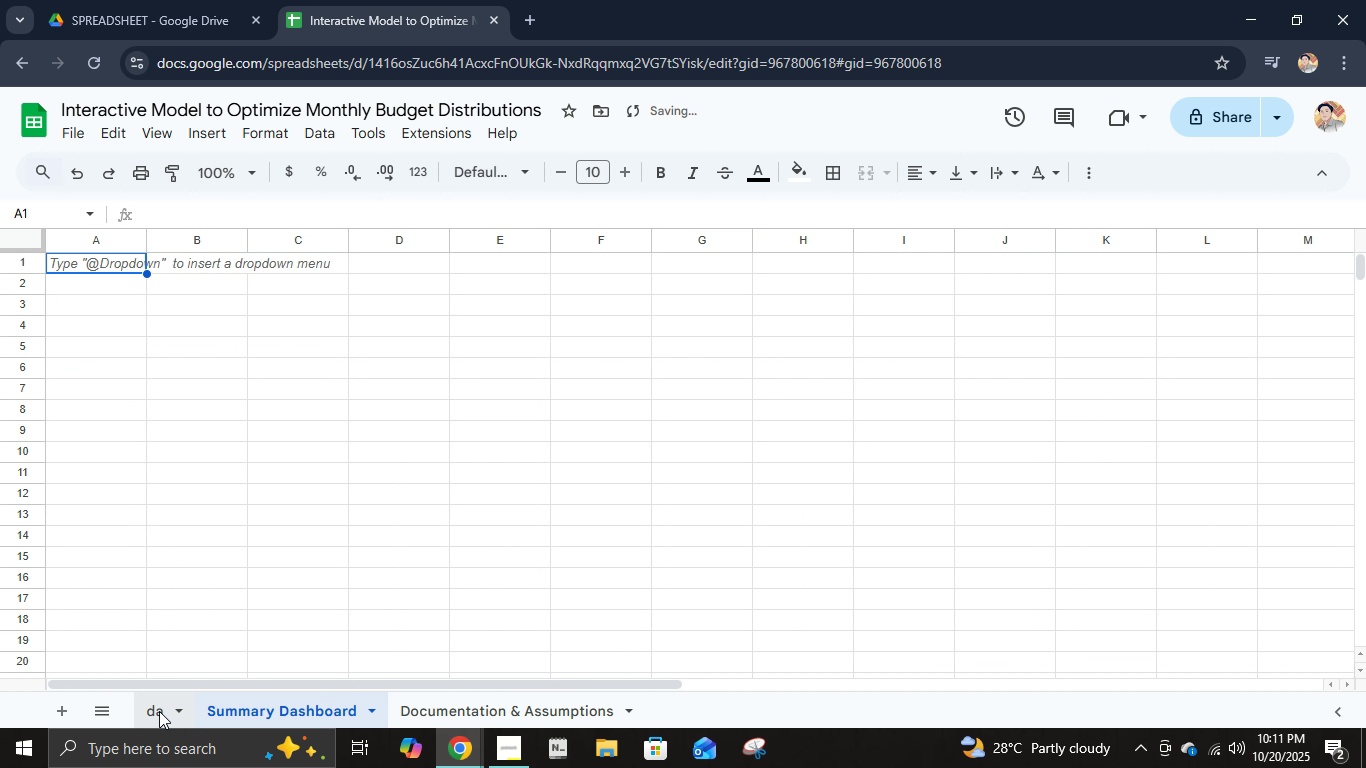 
double_click([159, 711])
 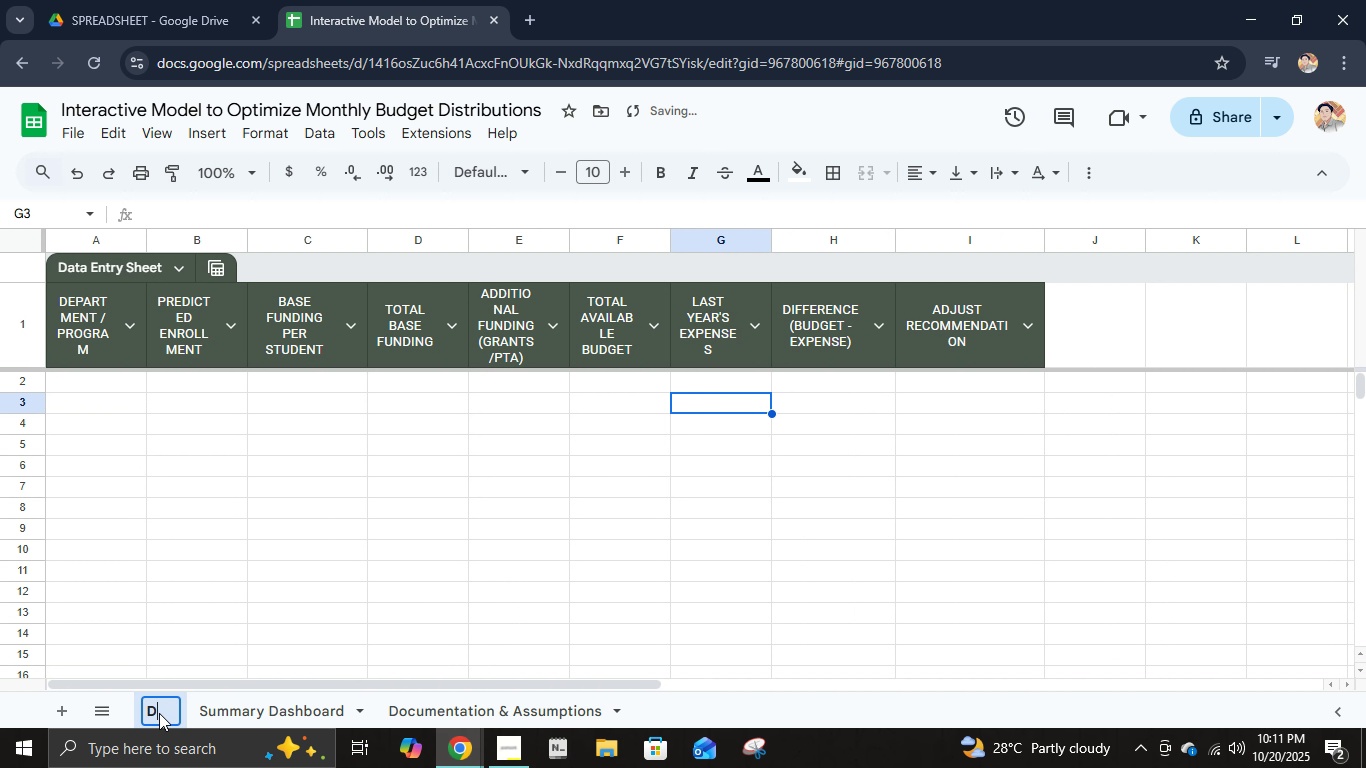 
type(Data ENtry )
key(Backspace)
key(Backspace)
key(Backspace)
key(Backspace)
key(Backspace)
type(ntry Sheet)
 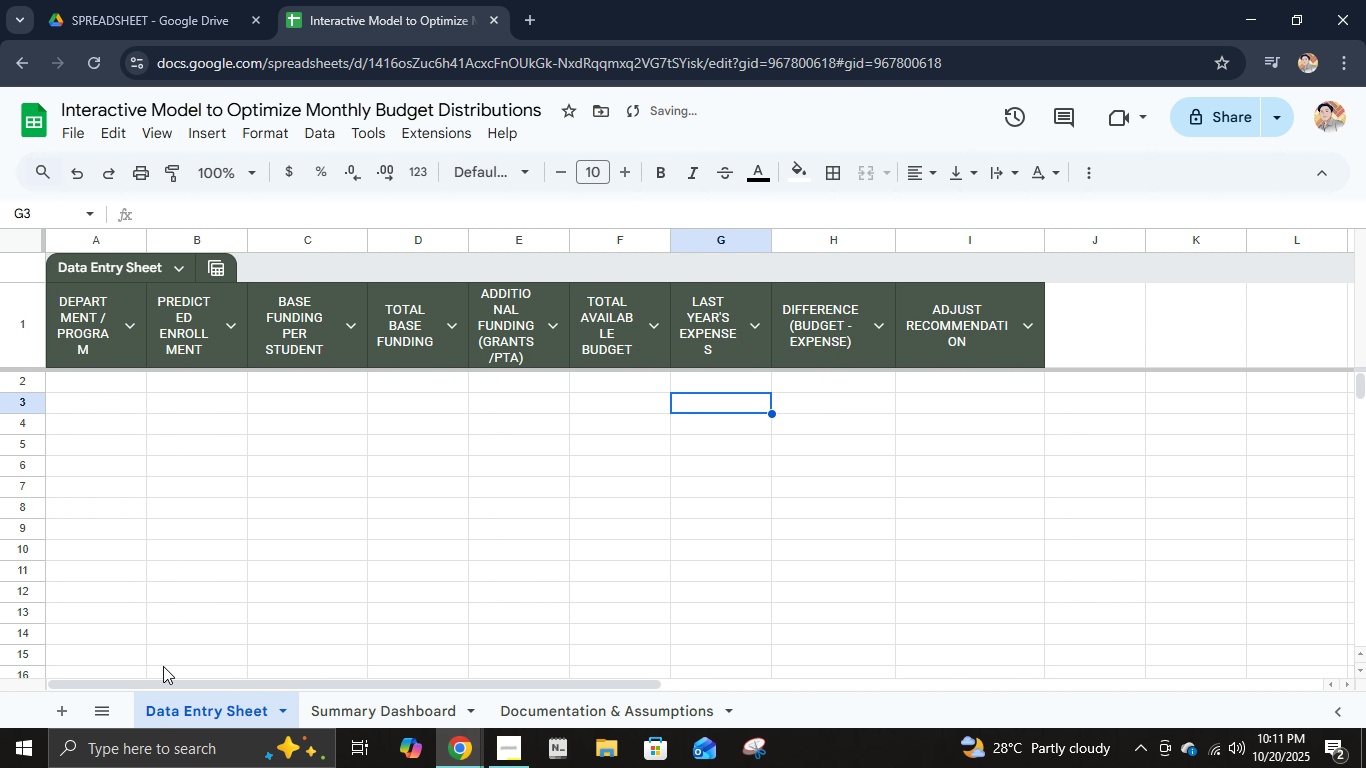 
 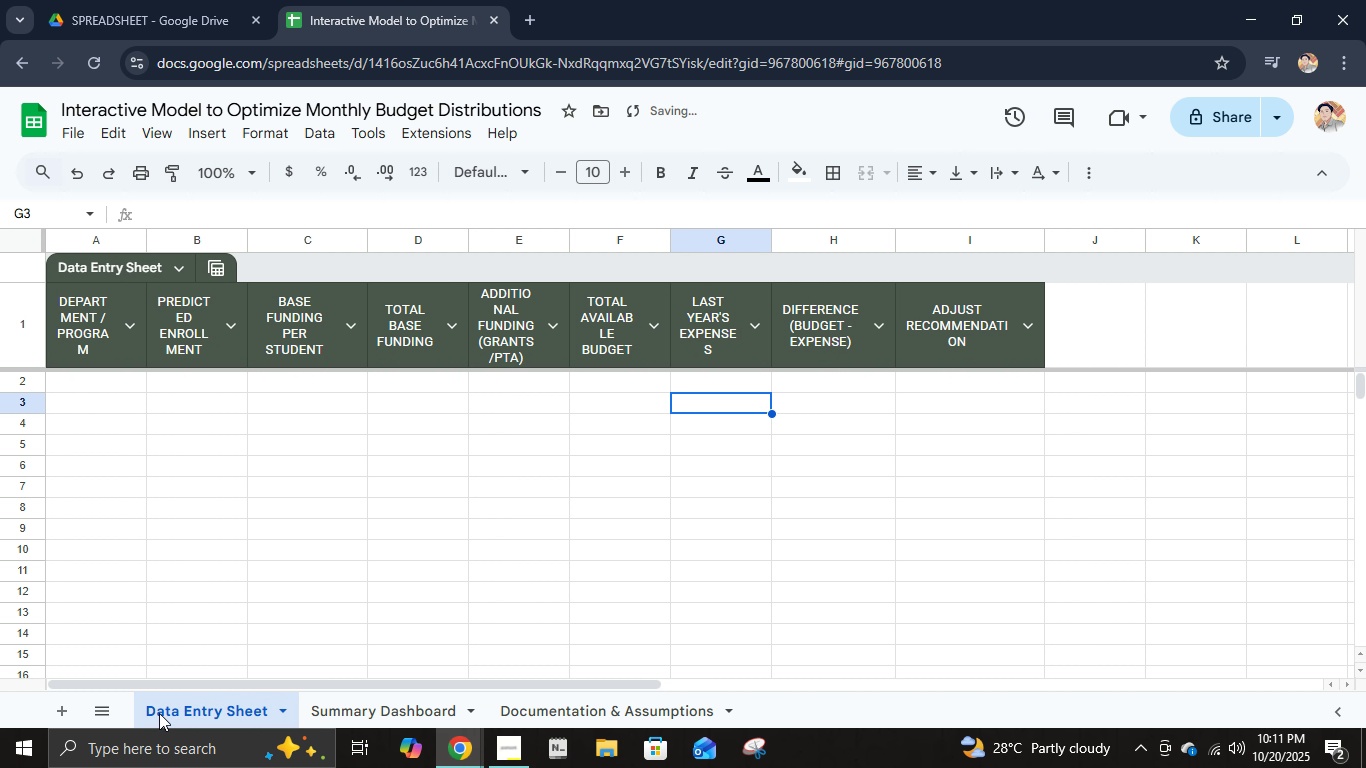 
key(Enter)
 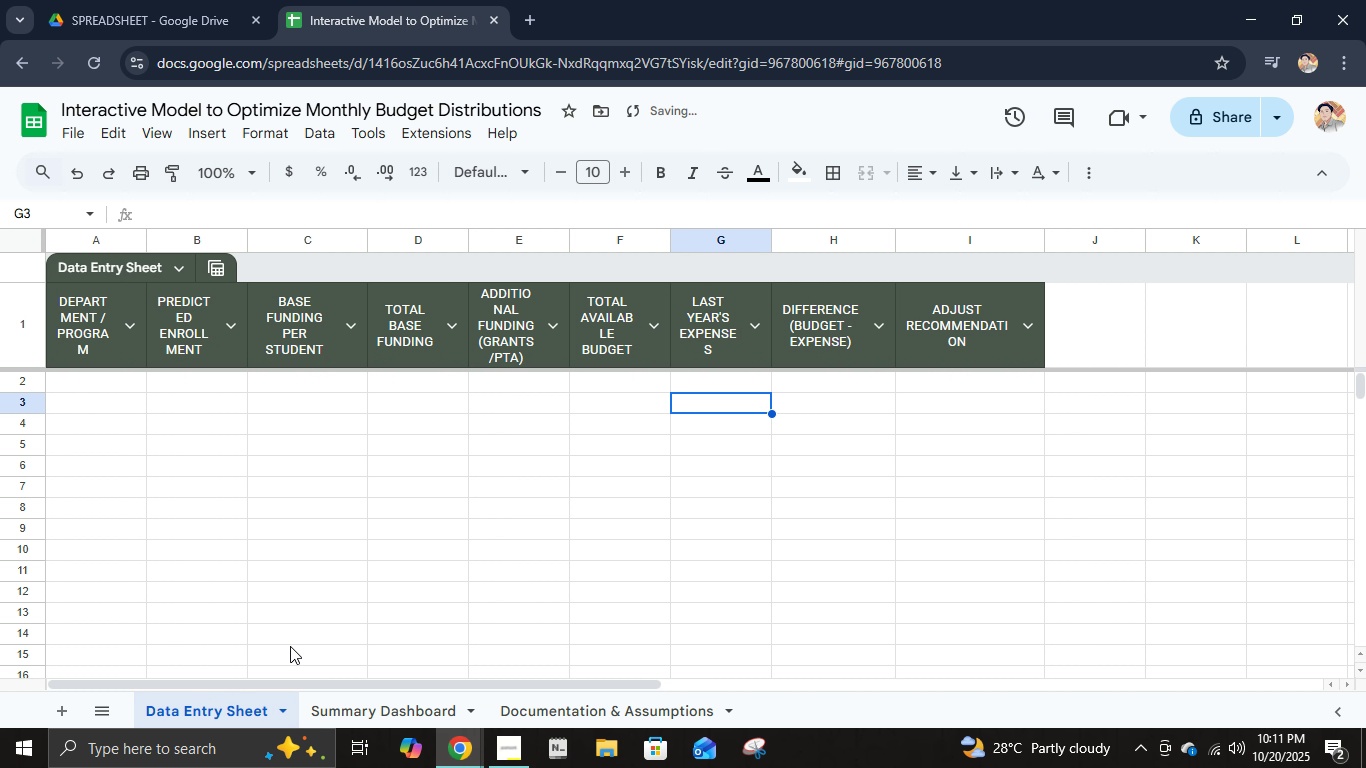 
left_click([425, 502])
 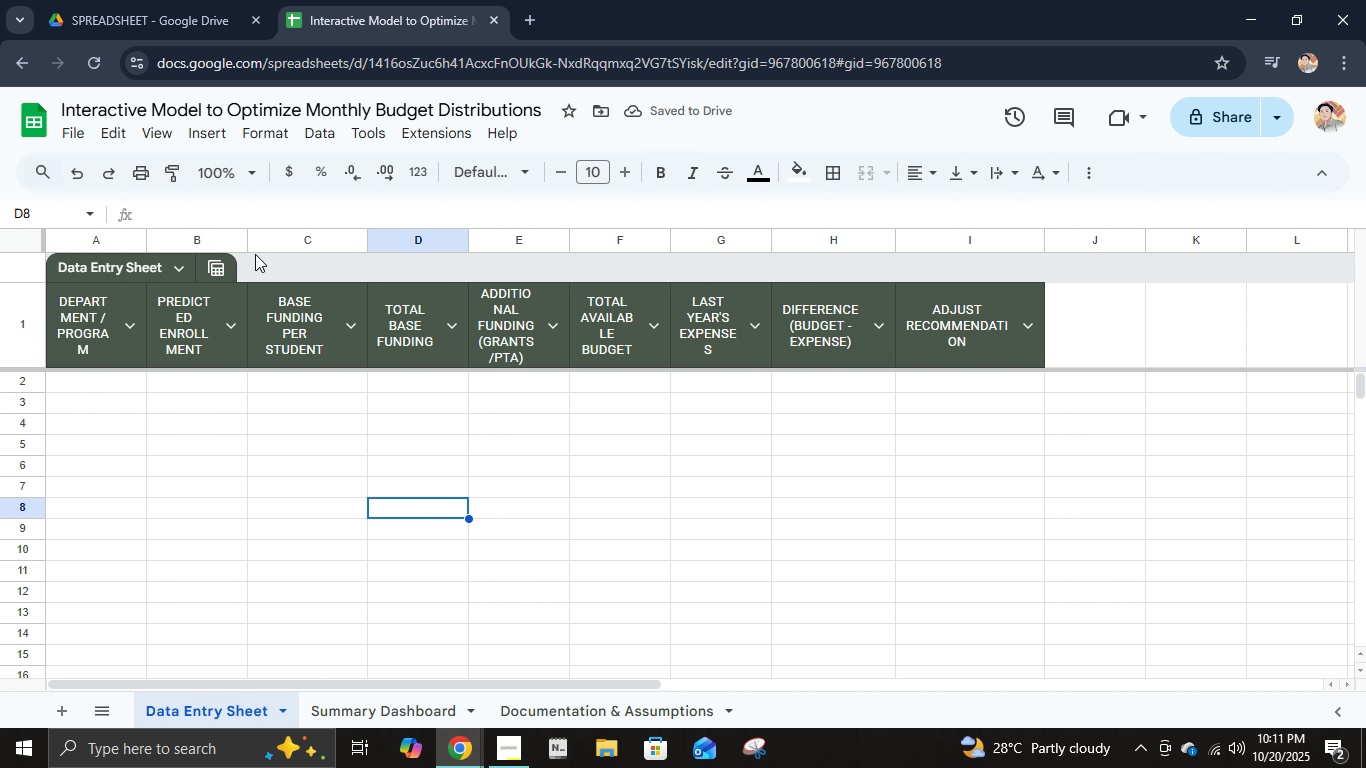 
left_click_drag(start_coordinate=[247, 240], to_coordinate=[284, 243])
 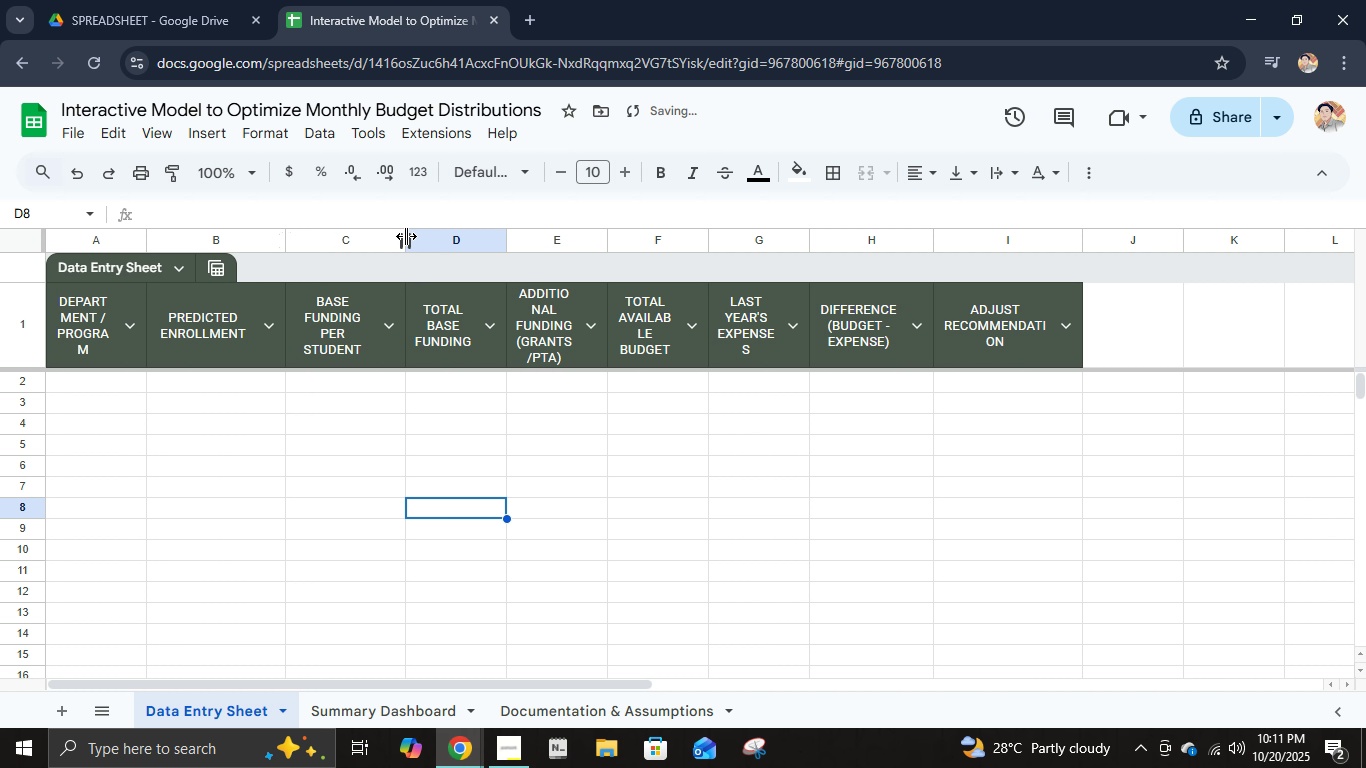 
left_click_drag(start_coordinate=[406, 236], to_coordinate=[436, 242])
 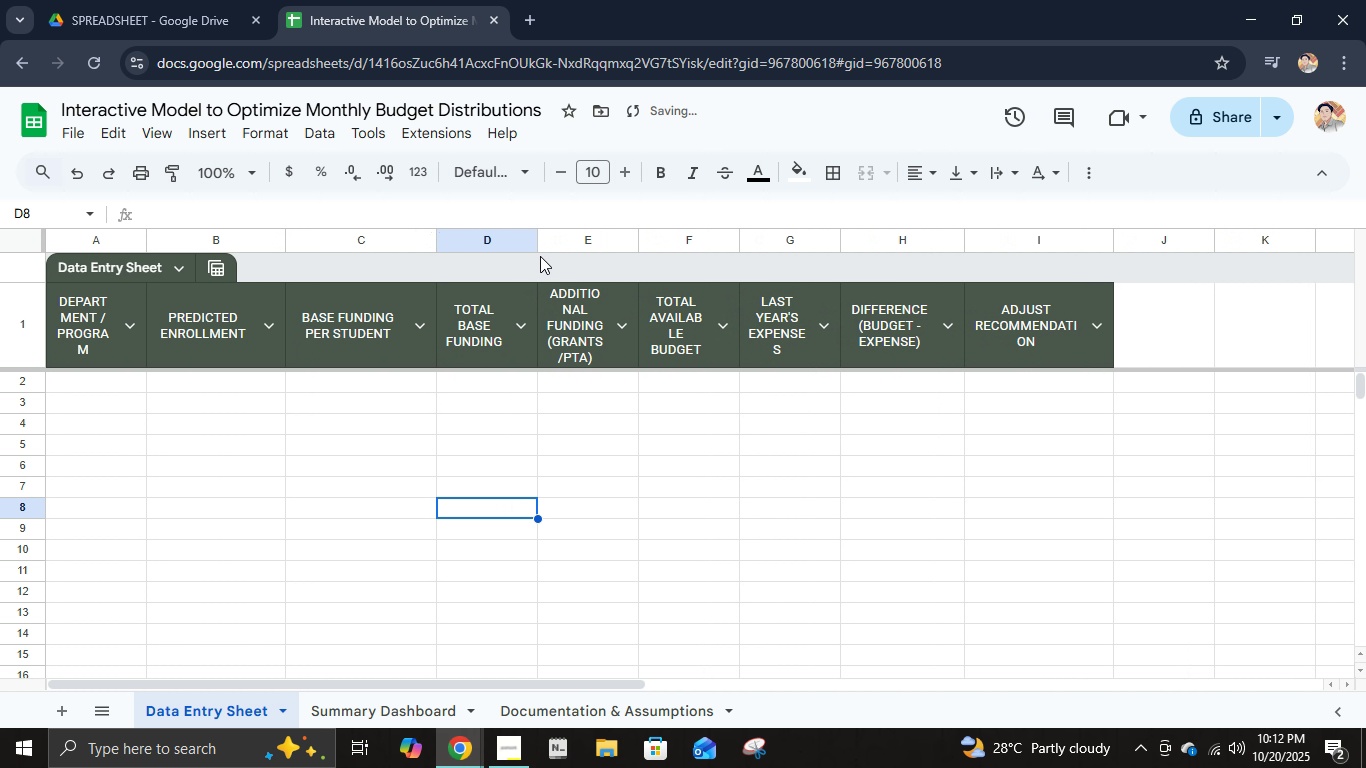 
left_click_drag(start_coordinate=[542, 239], to_coordinate=[578, 246])
 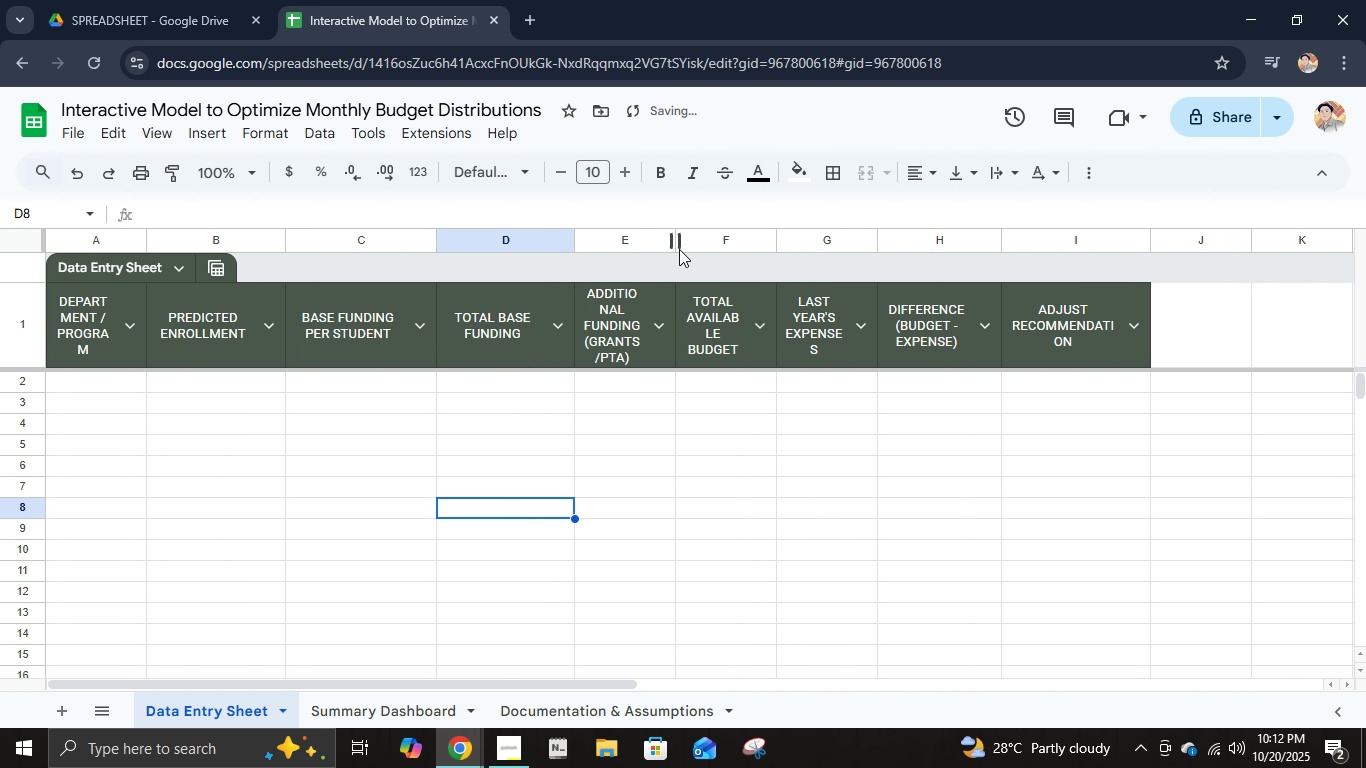 
left_click_drag(start_coordinate=[673, 236], to_coordinate=[702, 242])
 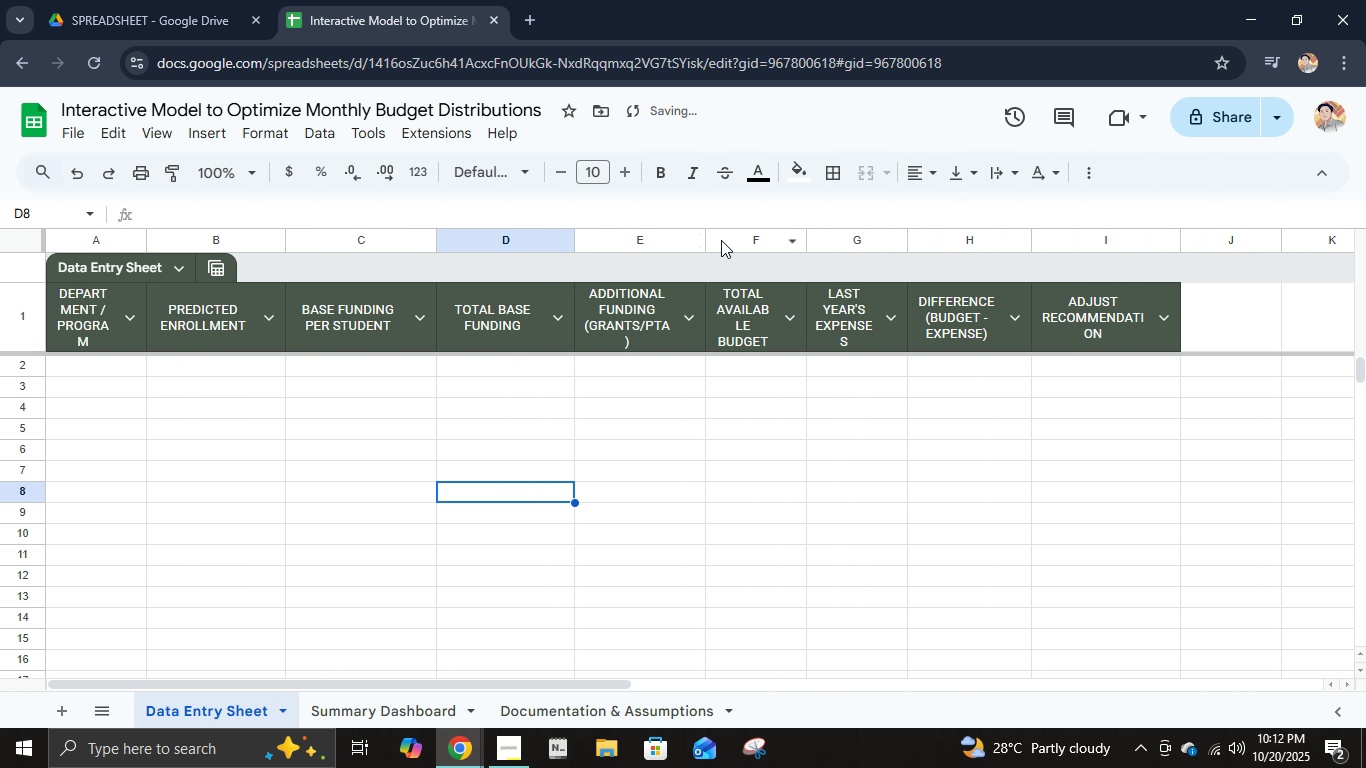 
left_click_drag(start_coordinate=[704, 238], to_coordinate=[728, 240])
 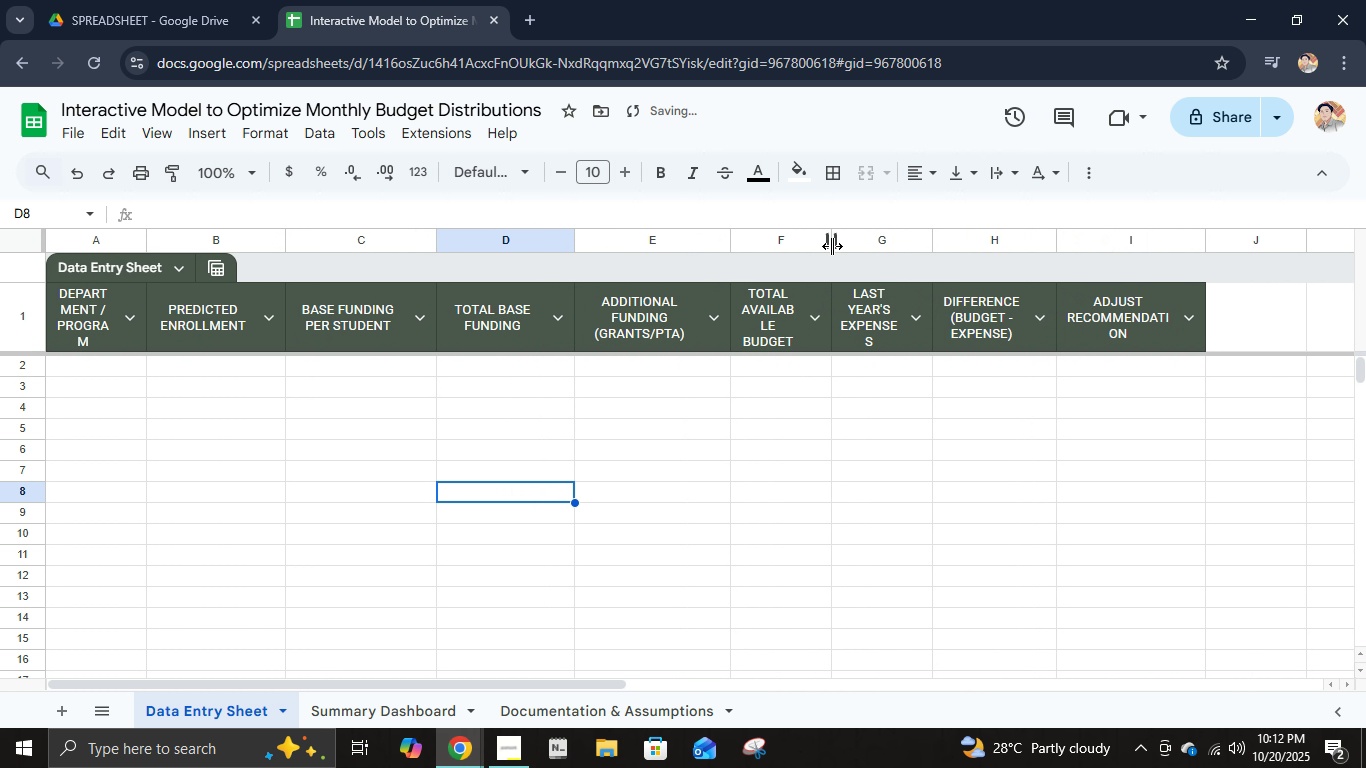 
left_click_drag(start_coordinate=[832, 243], to_coordinate=[862, 246])
 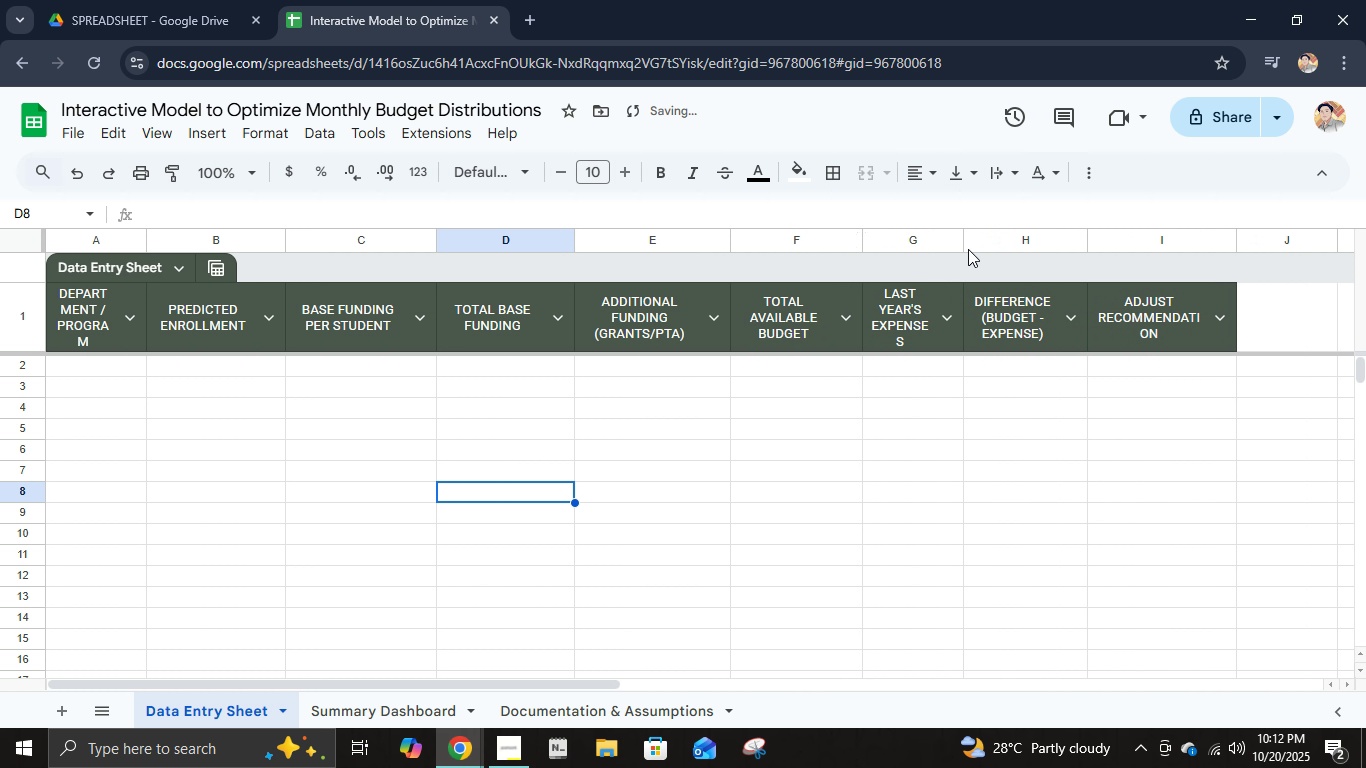 
left_click_drag(start_coordinate=[968, 245], to_coordinate=[1016, 244])
 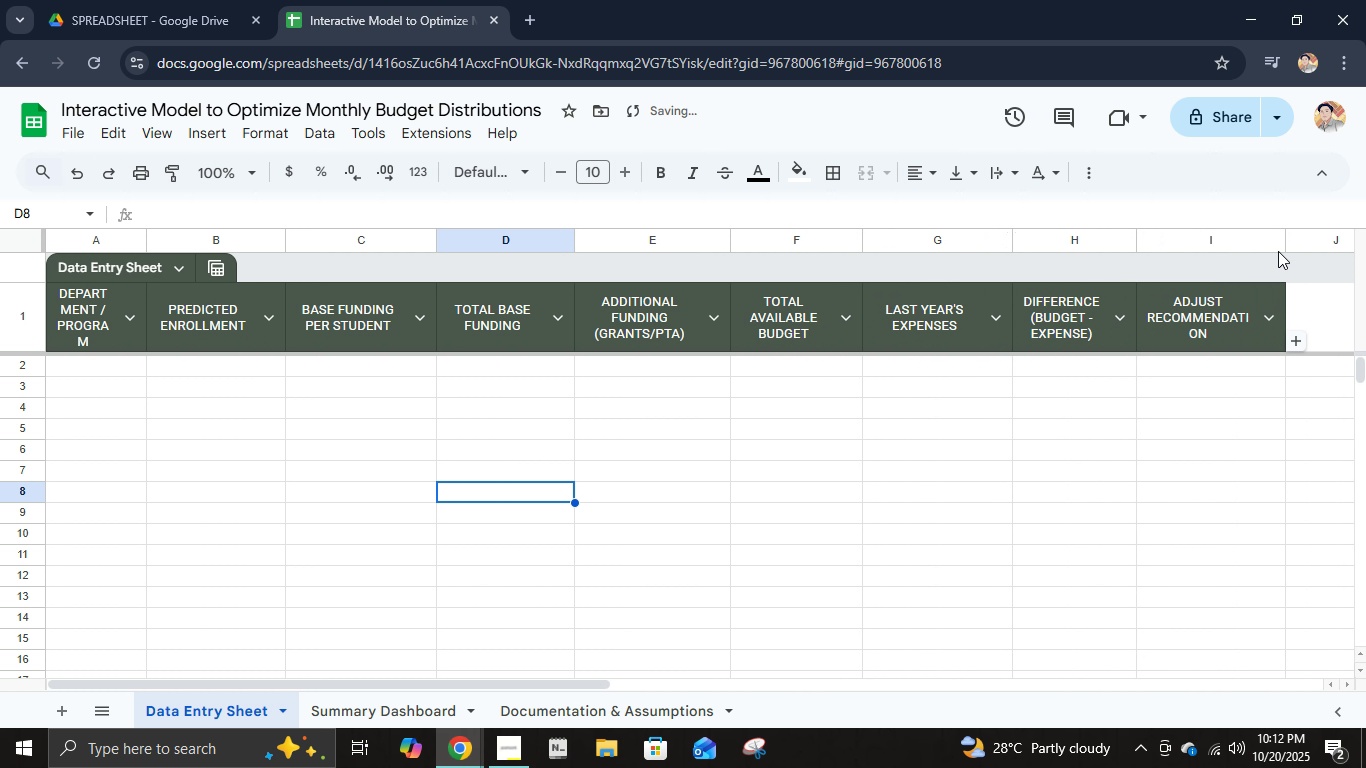 
left_click_drag(start_coordinate=[1284, 235], to_coordinate=[1311, 240])
 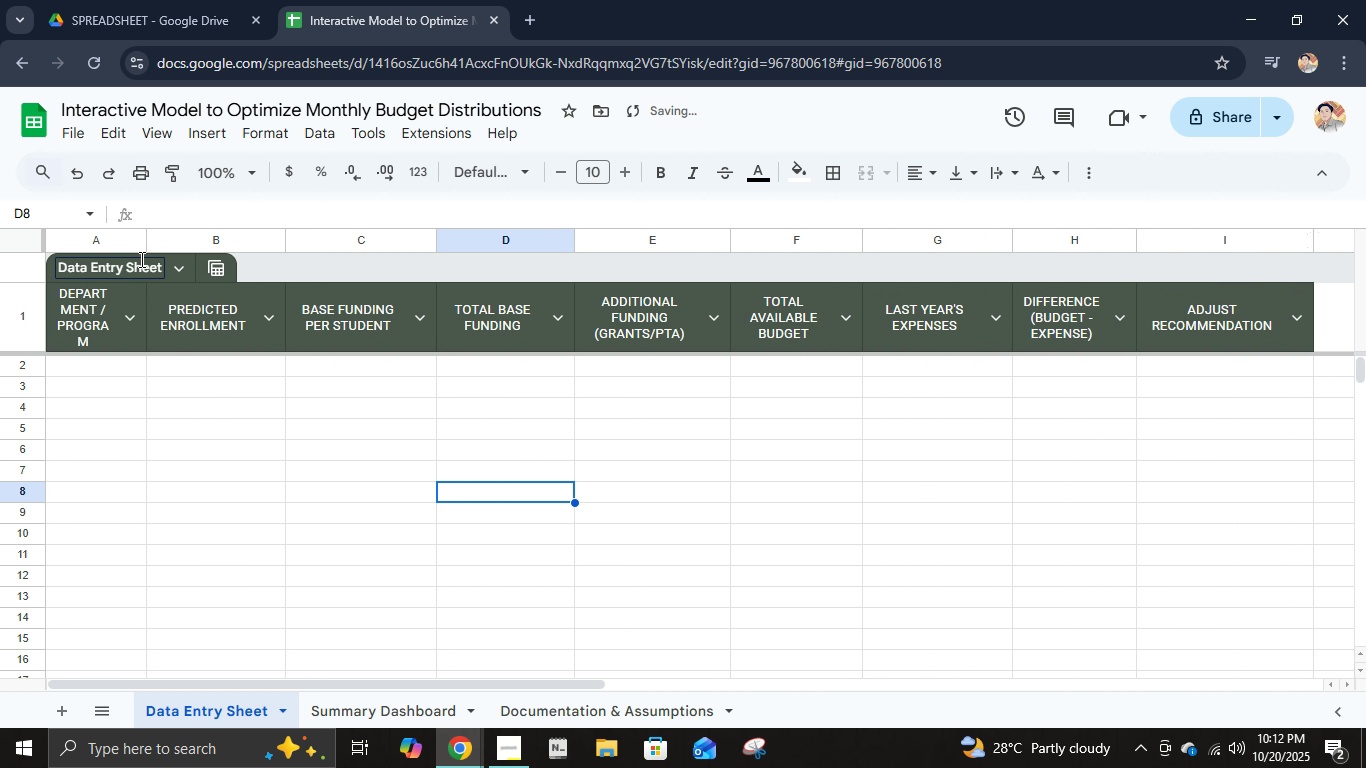 
left_click_drag(start_coordinate=[146, 239], to_coordinate=[173, 235])
 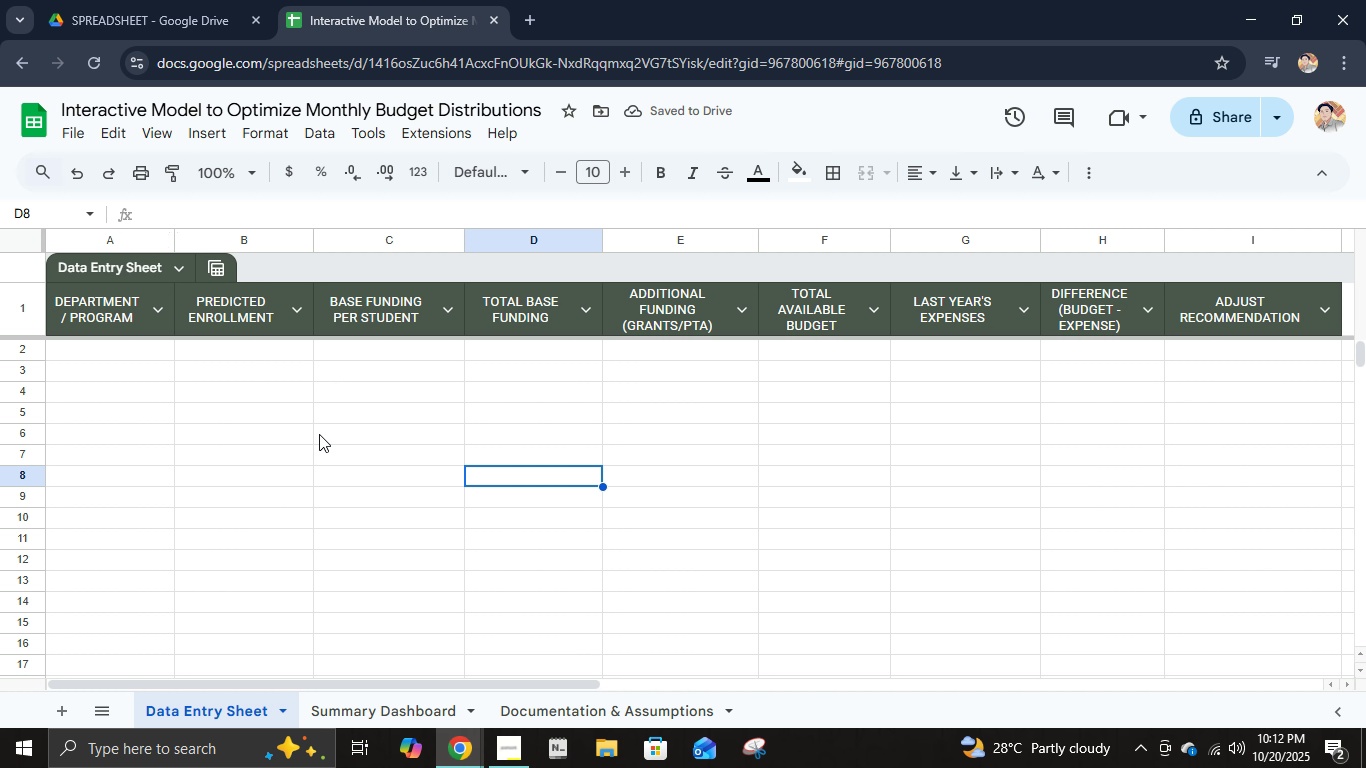 
left_click([123, 355])
 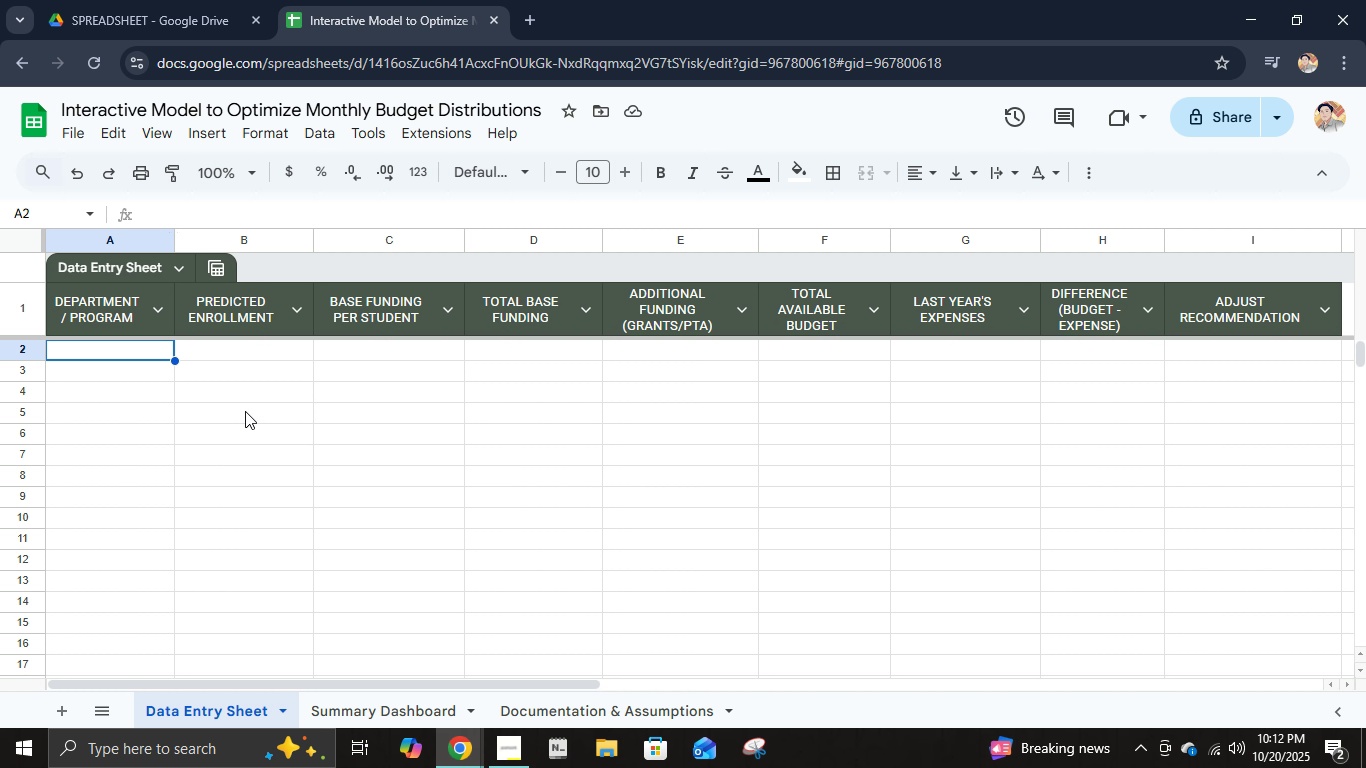 
wait(23.38)
 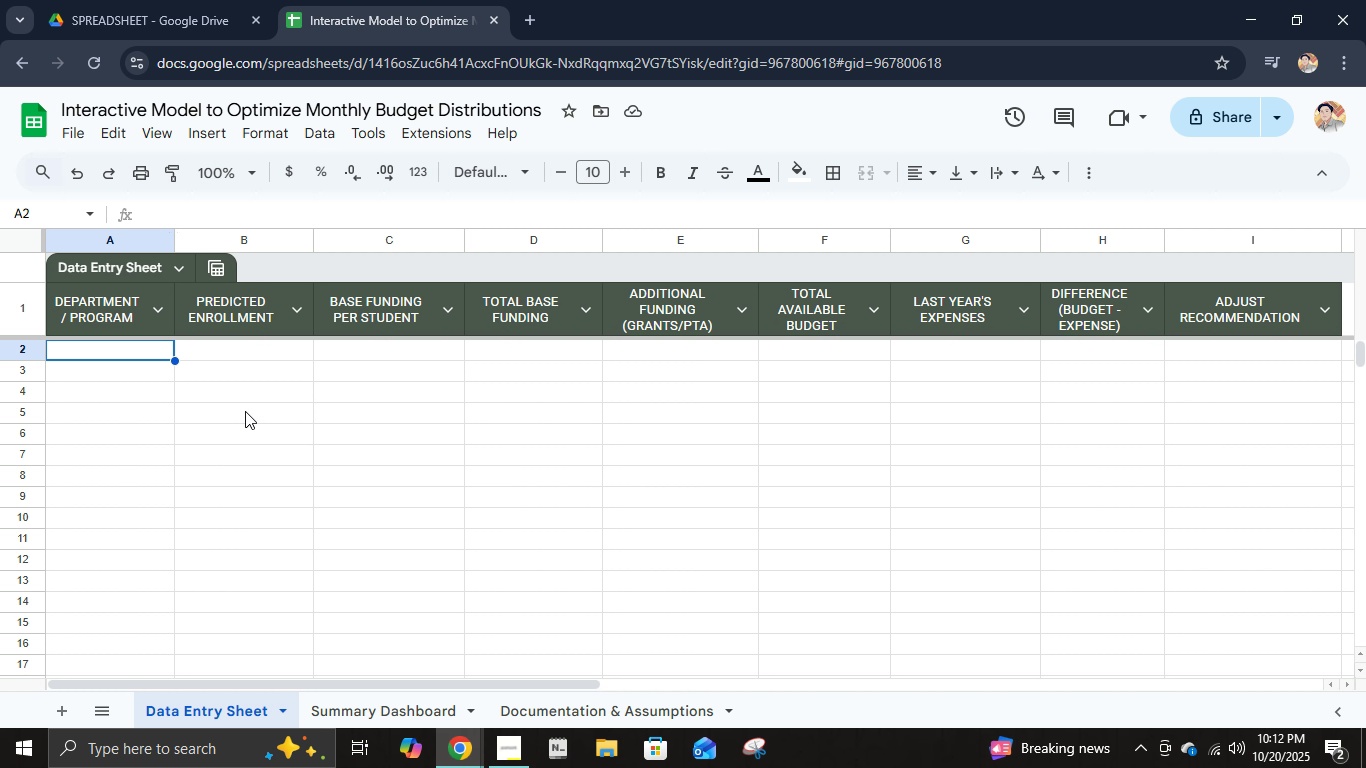 
double_click([567, 361])
 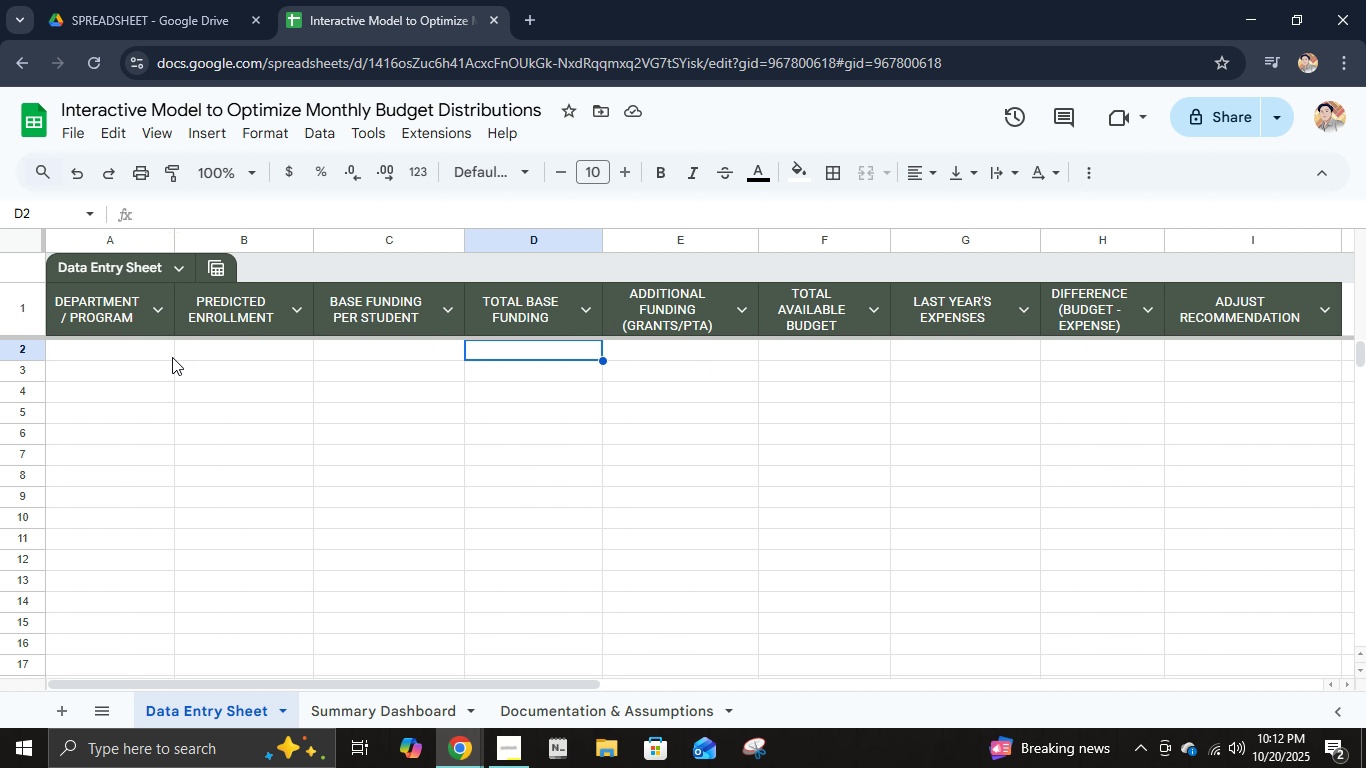 
left_click([156, 349])
 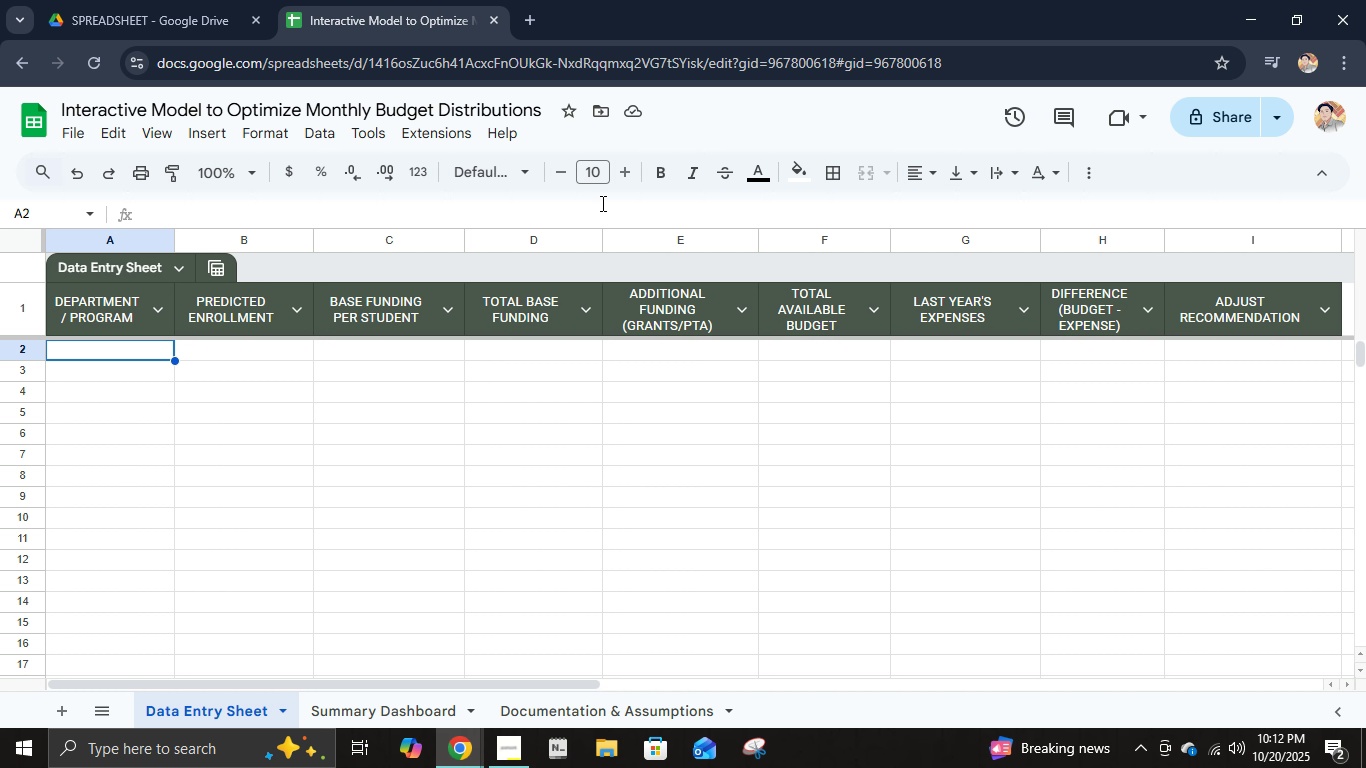 
wait(13.29)
 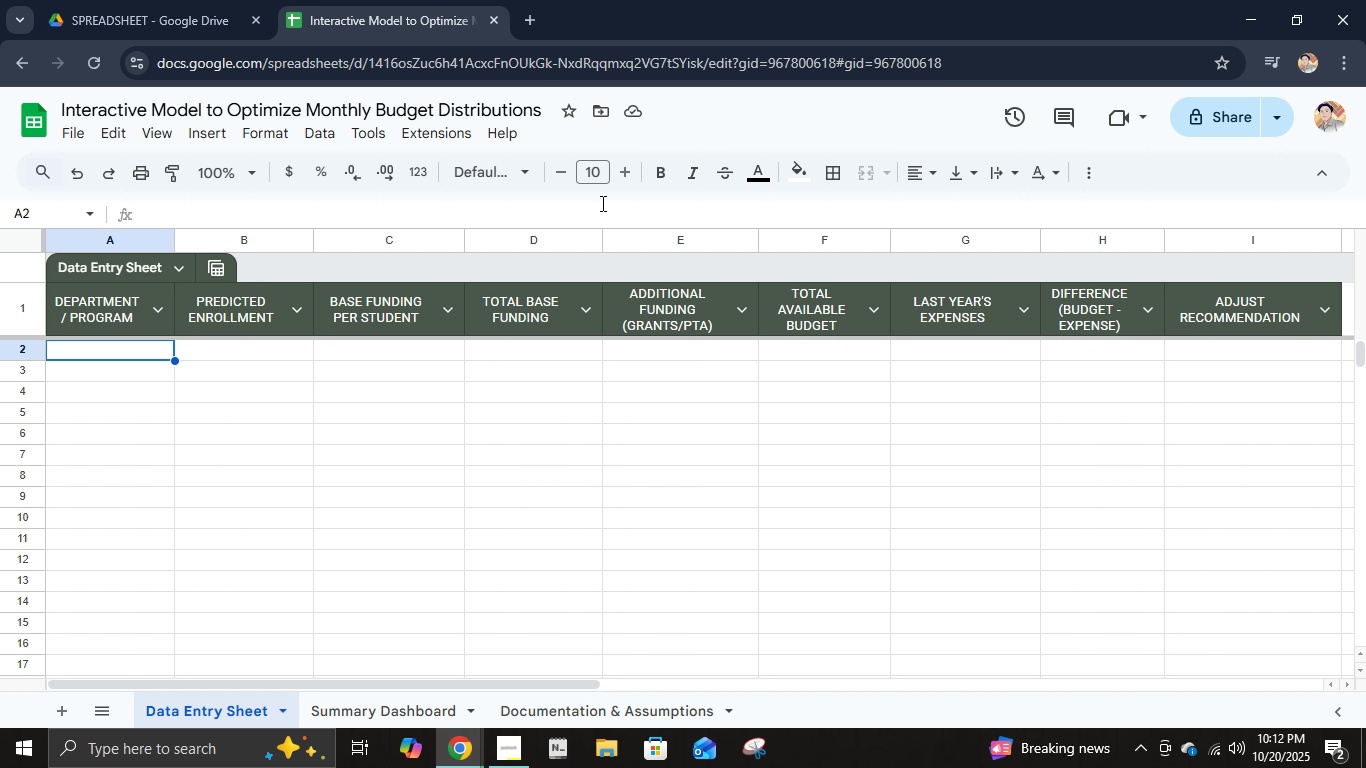 
left_click([267, 137])
 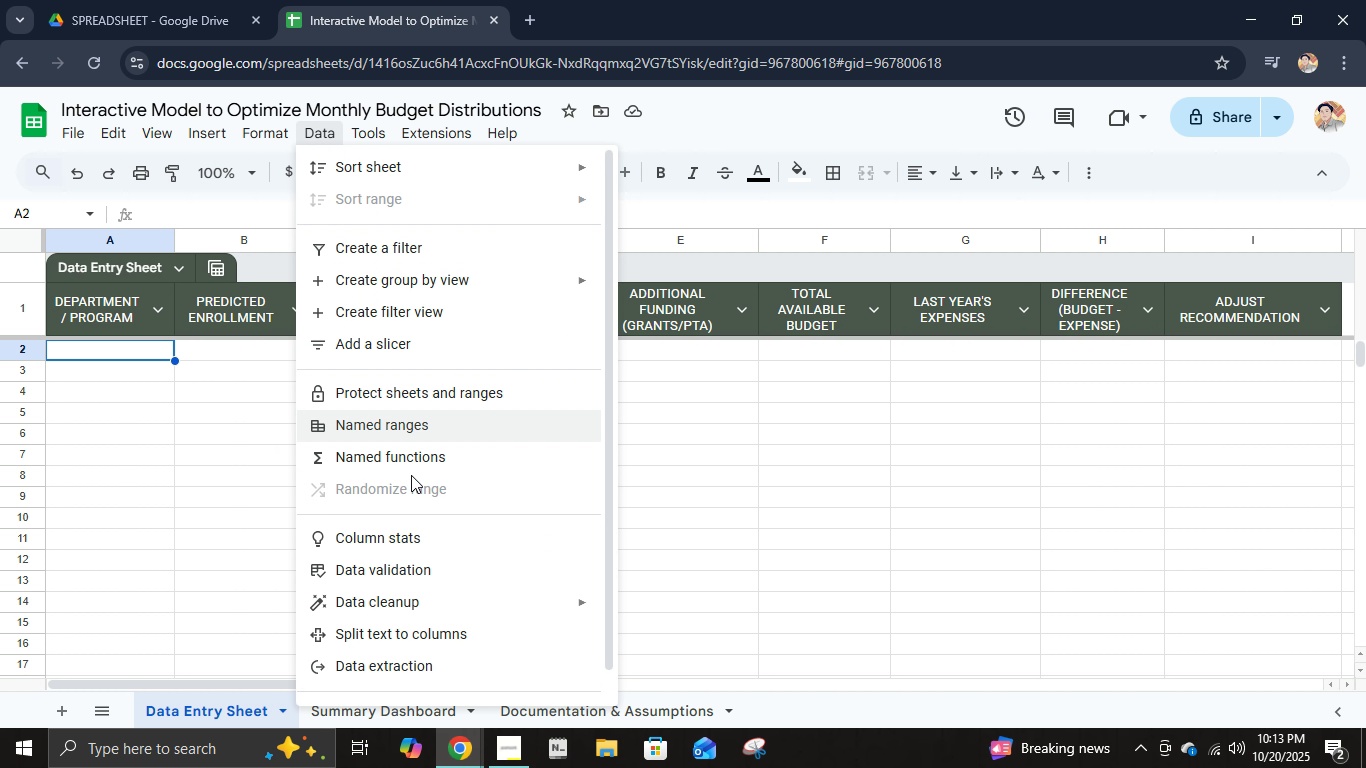 
wait(5.36)
 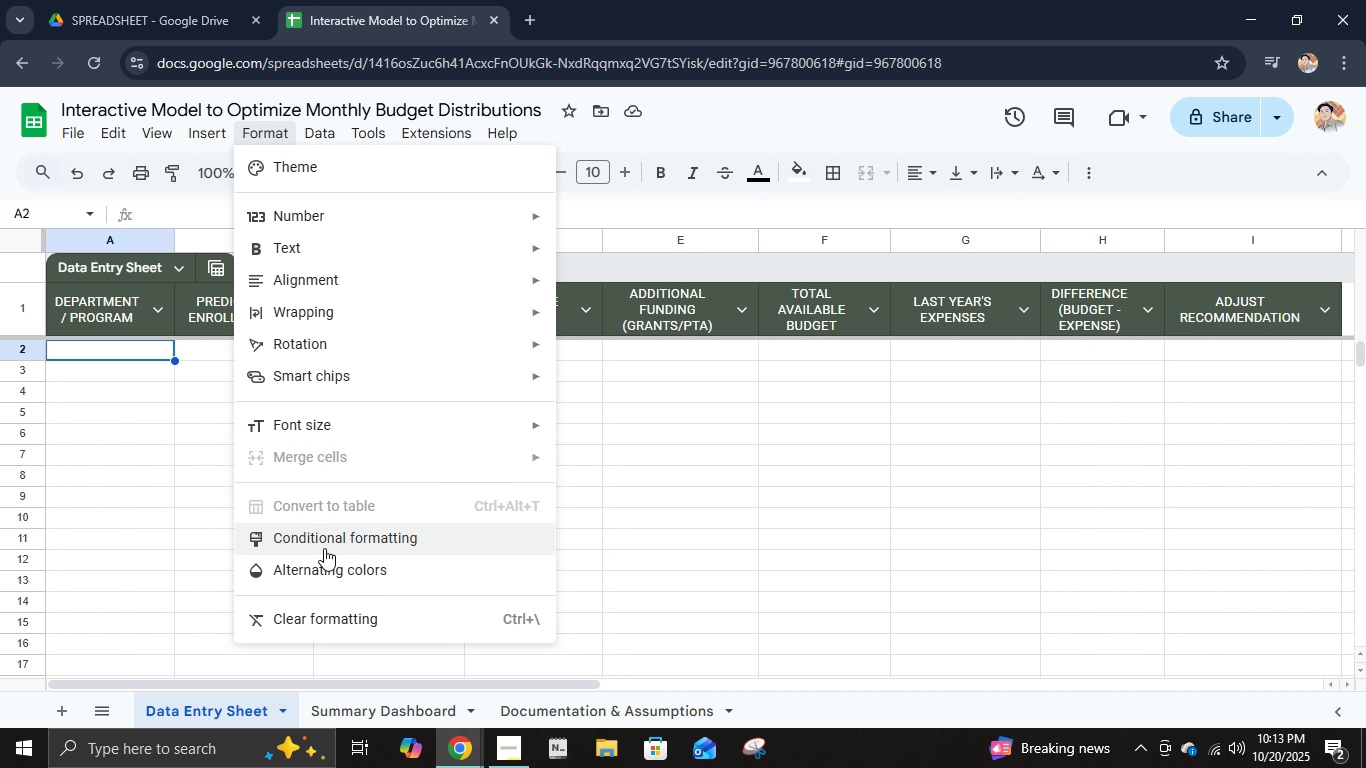 
left_click([428, 579])
 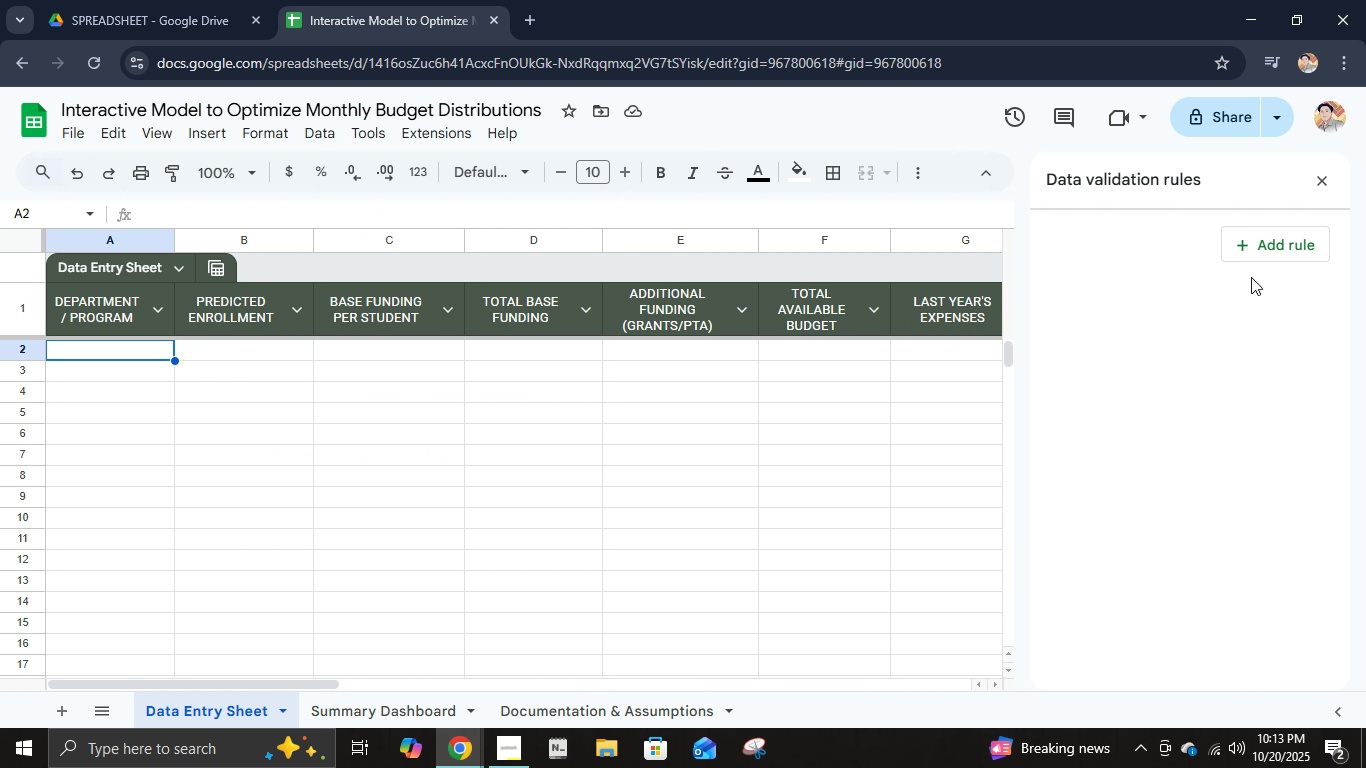 
left_click([1256, 254])
 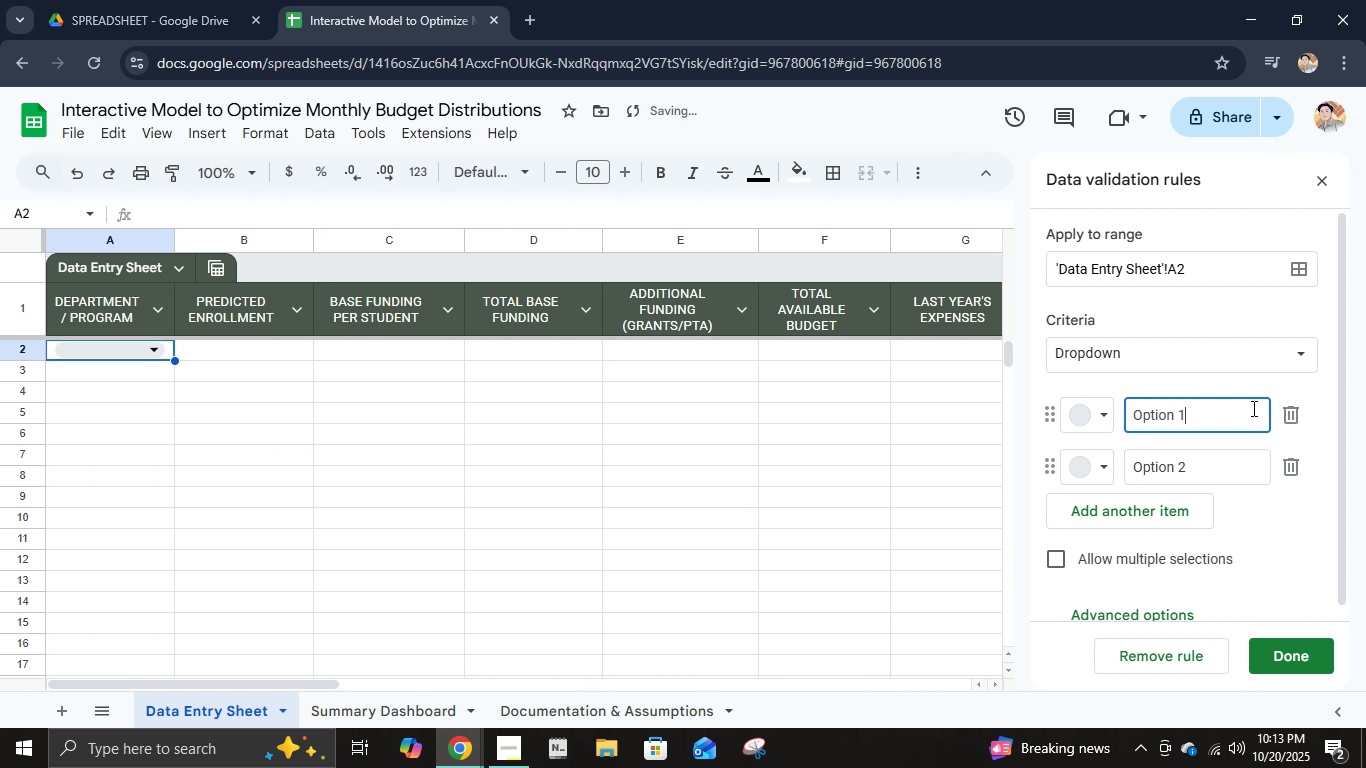 
key(Control+ControlLeft)
 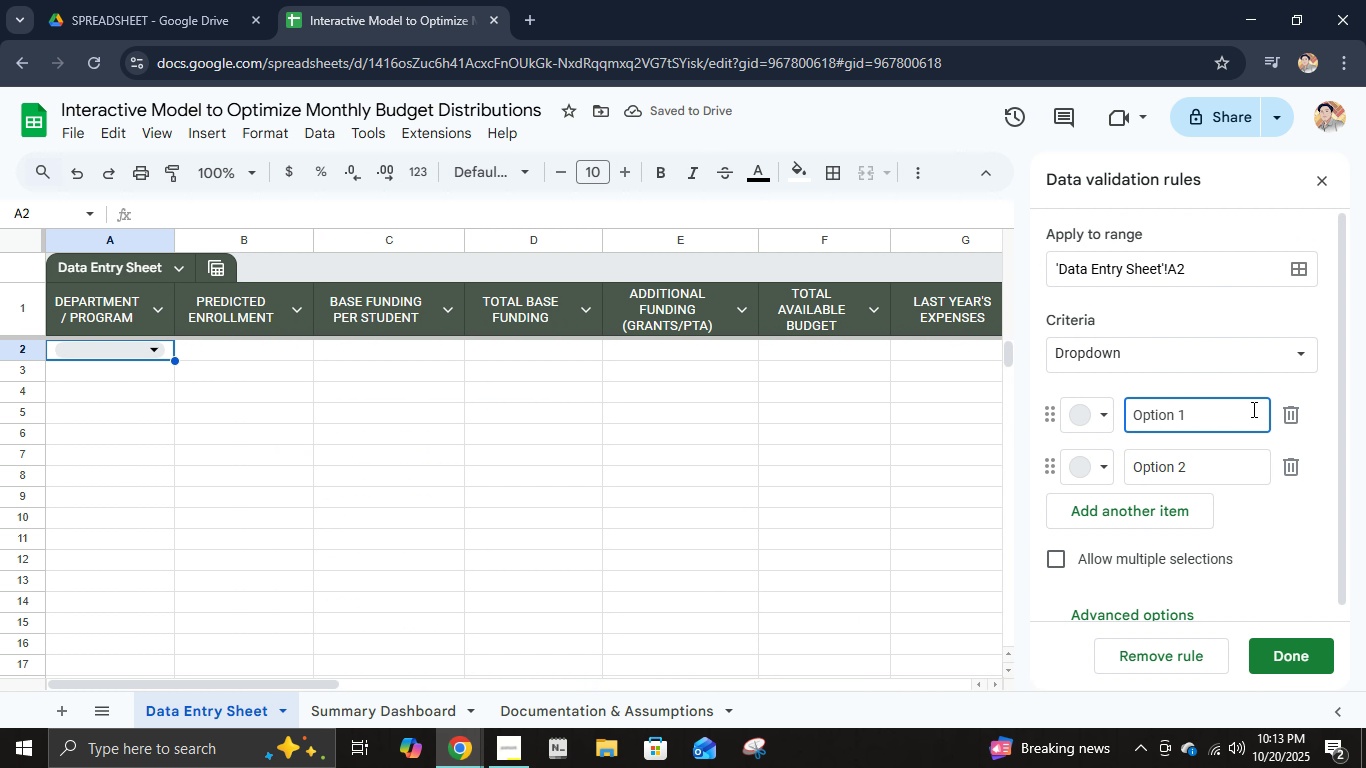 
key(Control+ControlLeft)
 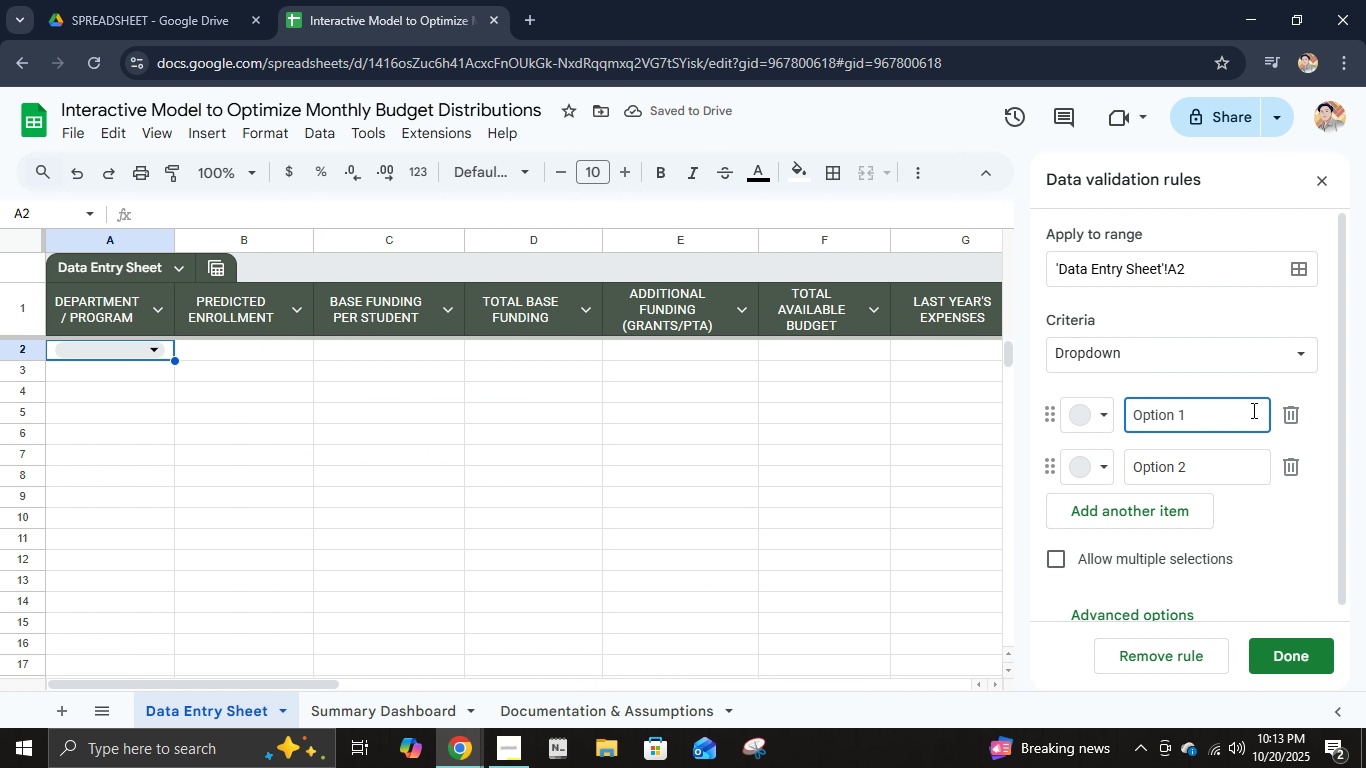 
key(Control+A)
 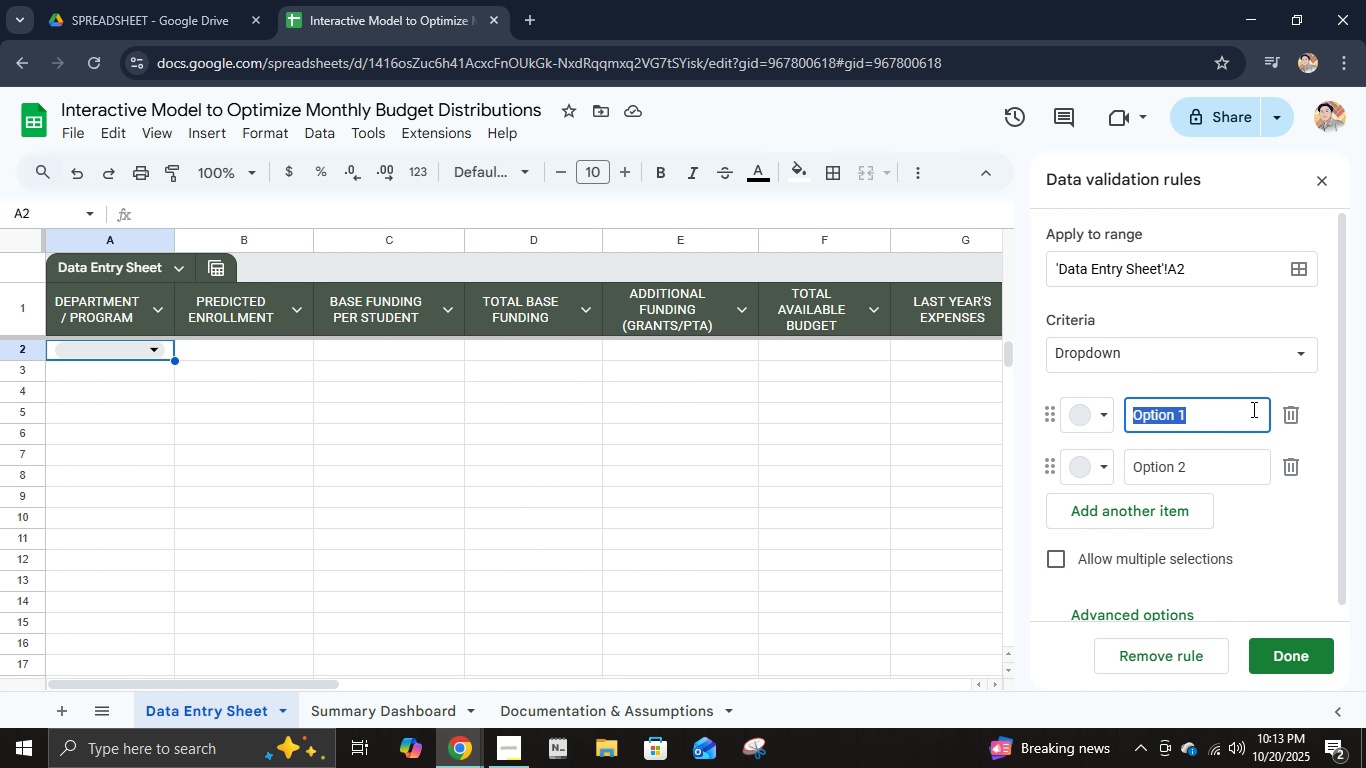 
type(SCIEN)
key(Backspace)
key(Backspace)
key(Backspace)
key(Backspace)
type(cience)
 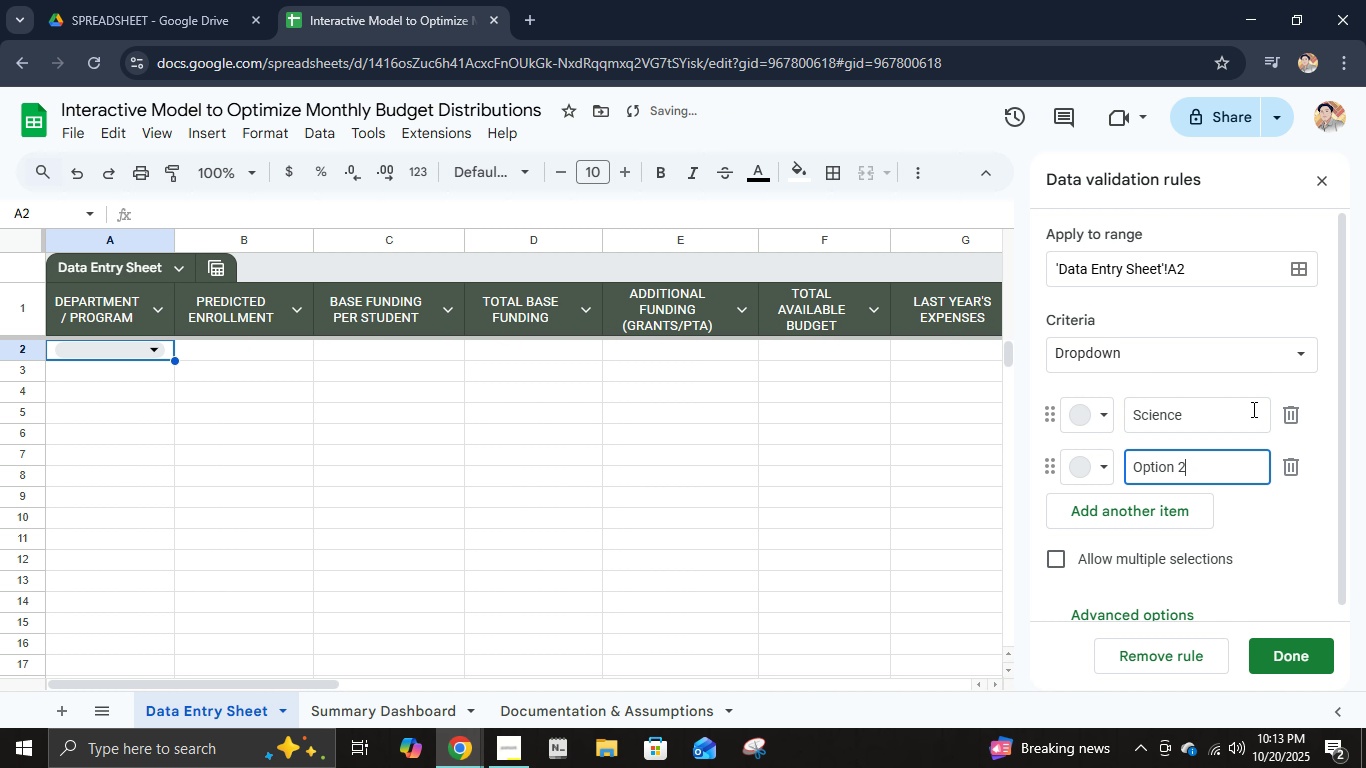 
key(Enter)
 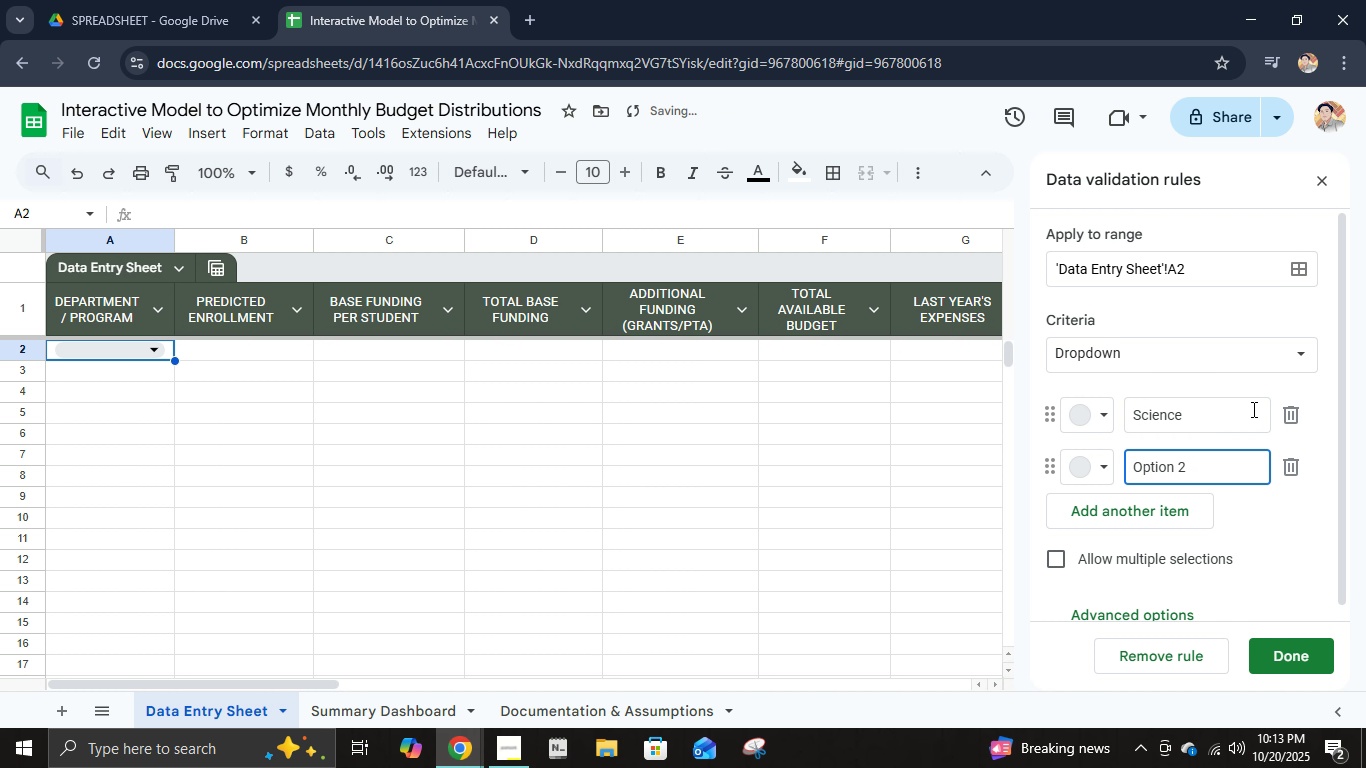 
key(Control+A)
 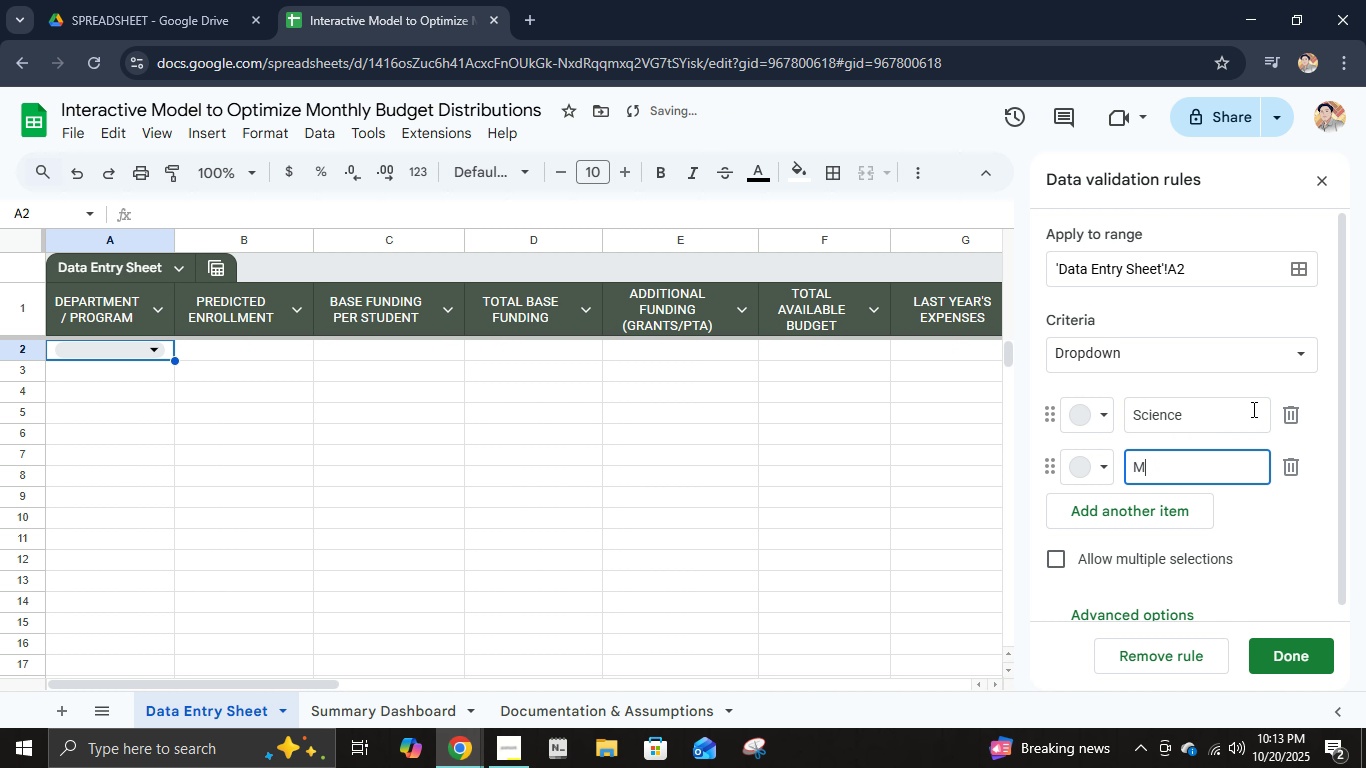 
type(Mather)
key(Backspace)
type(matics)
 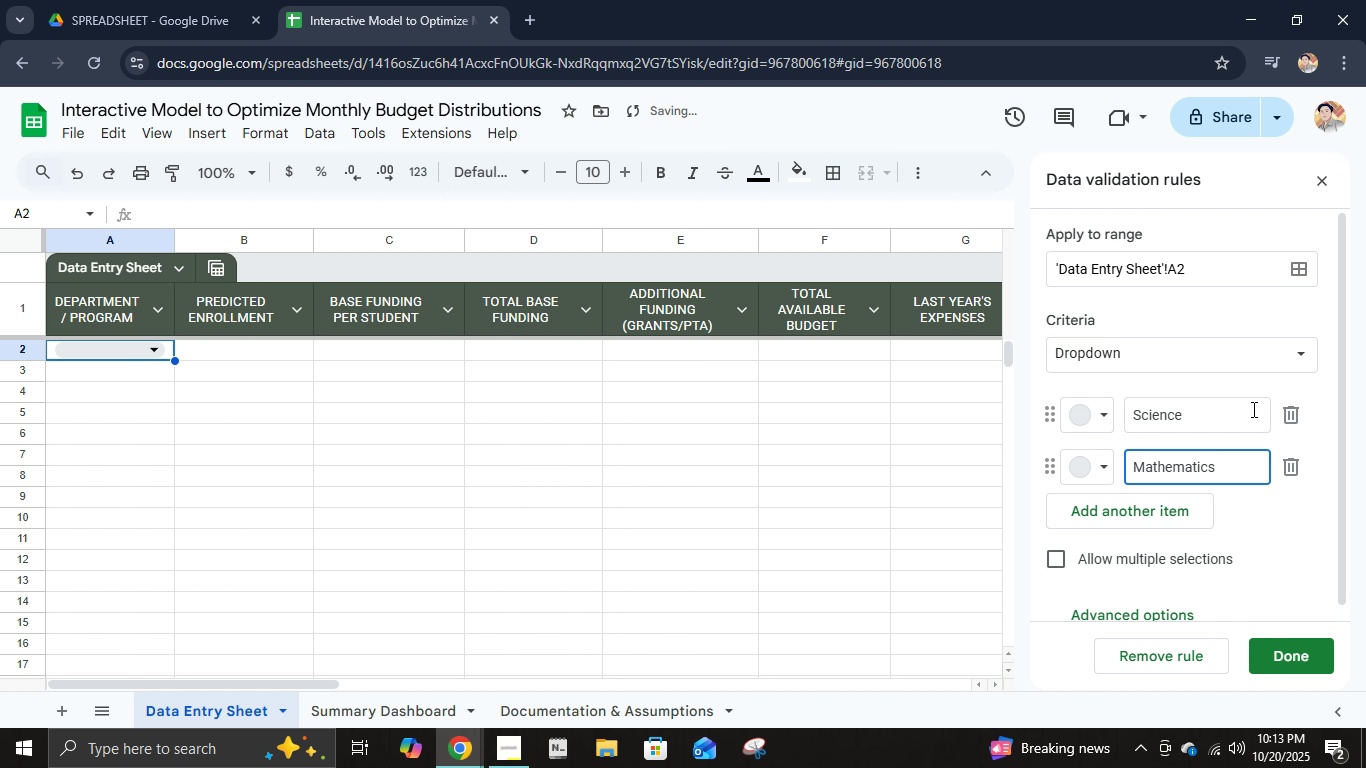 
key(Enter)
 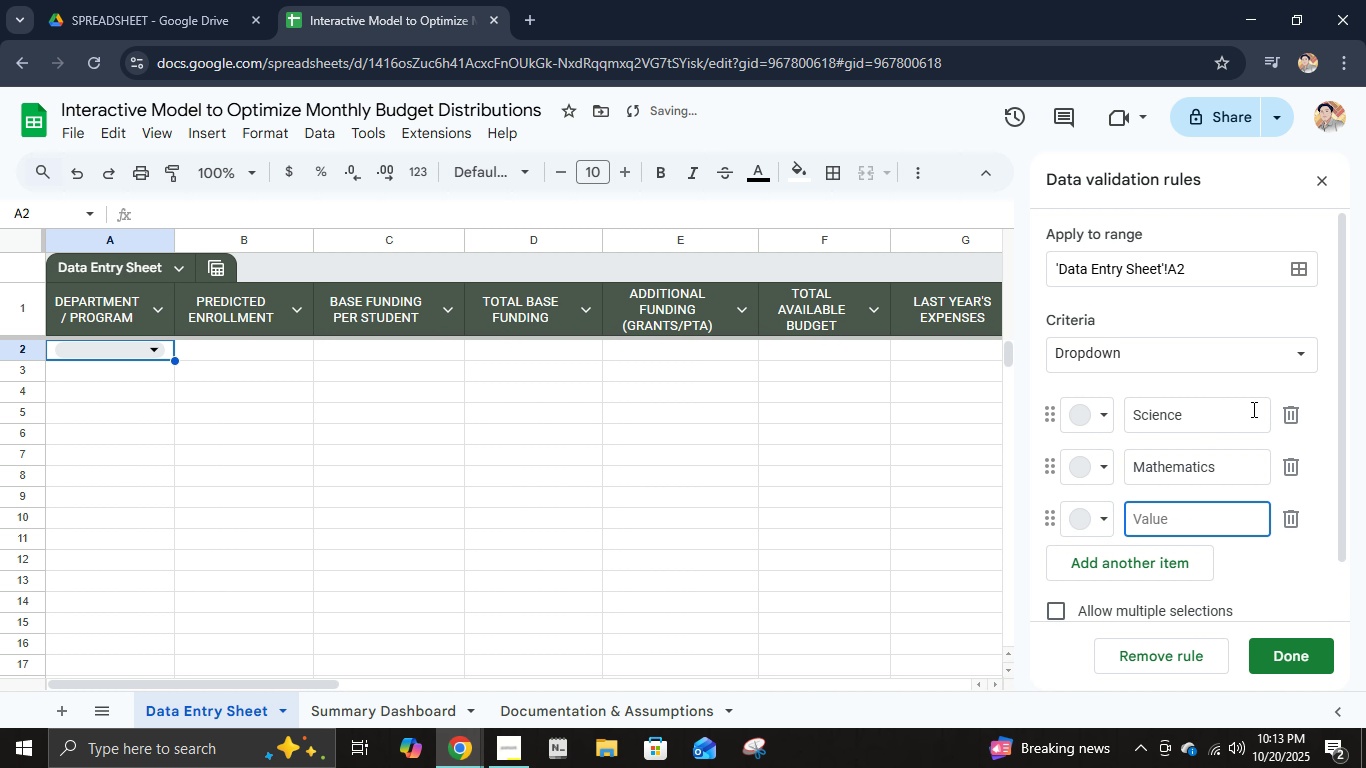 
type(Arts)
 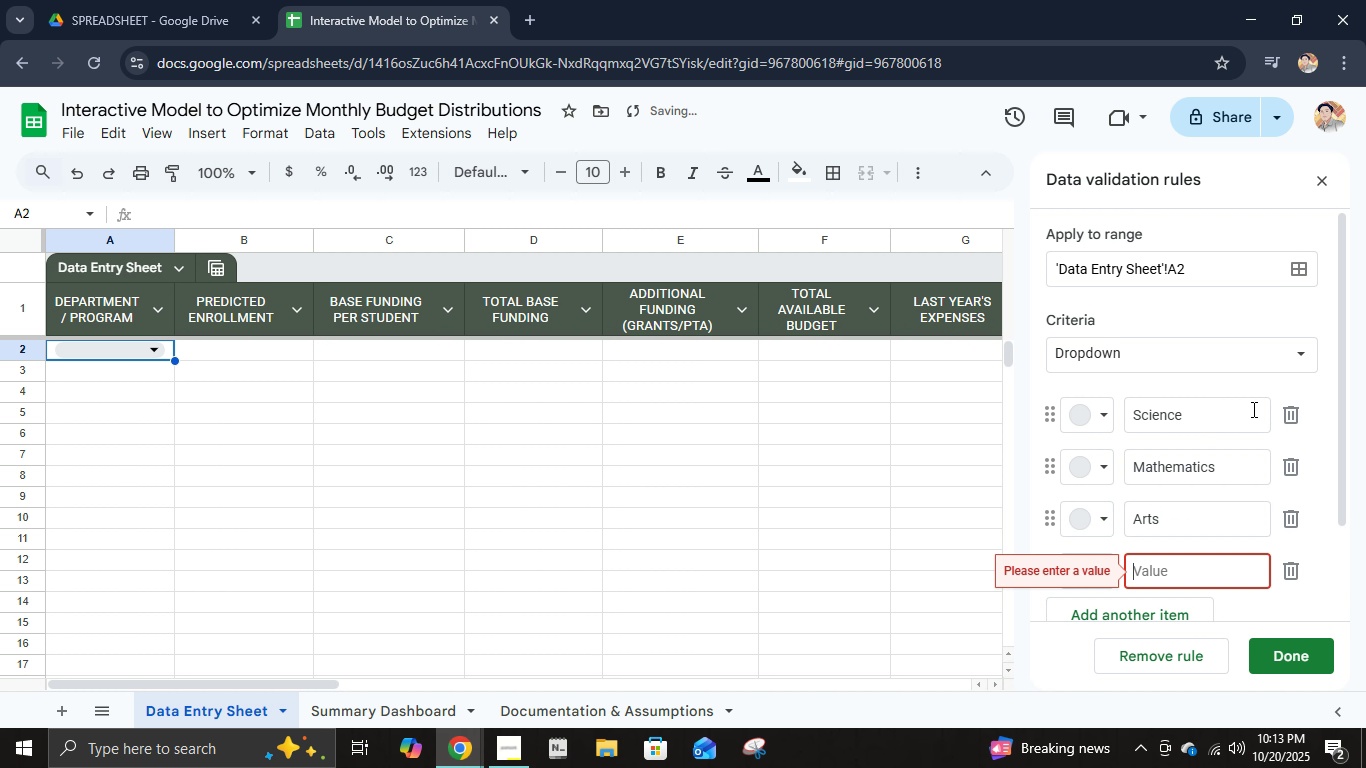 
key(Enter)
 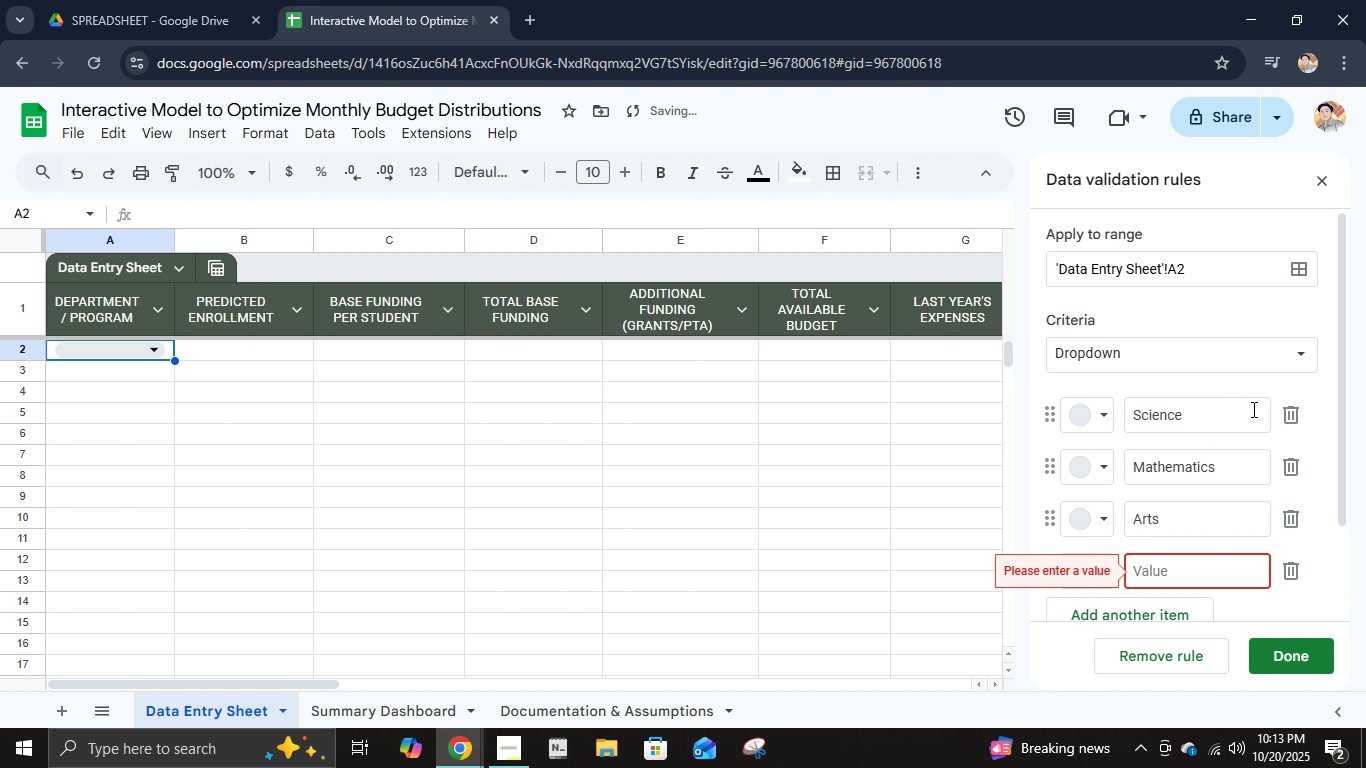 
type(Musics)
 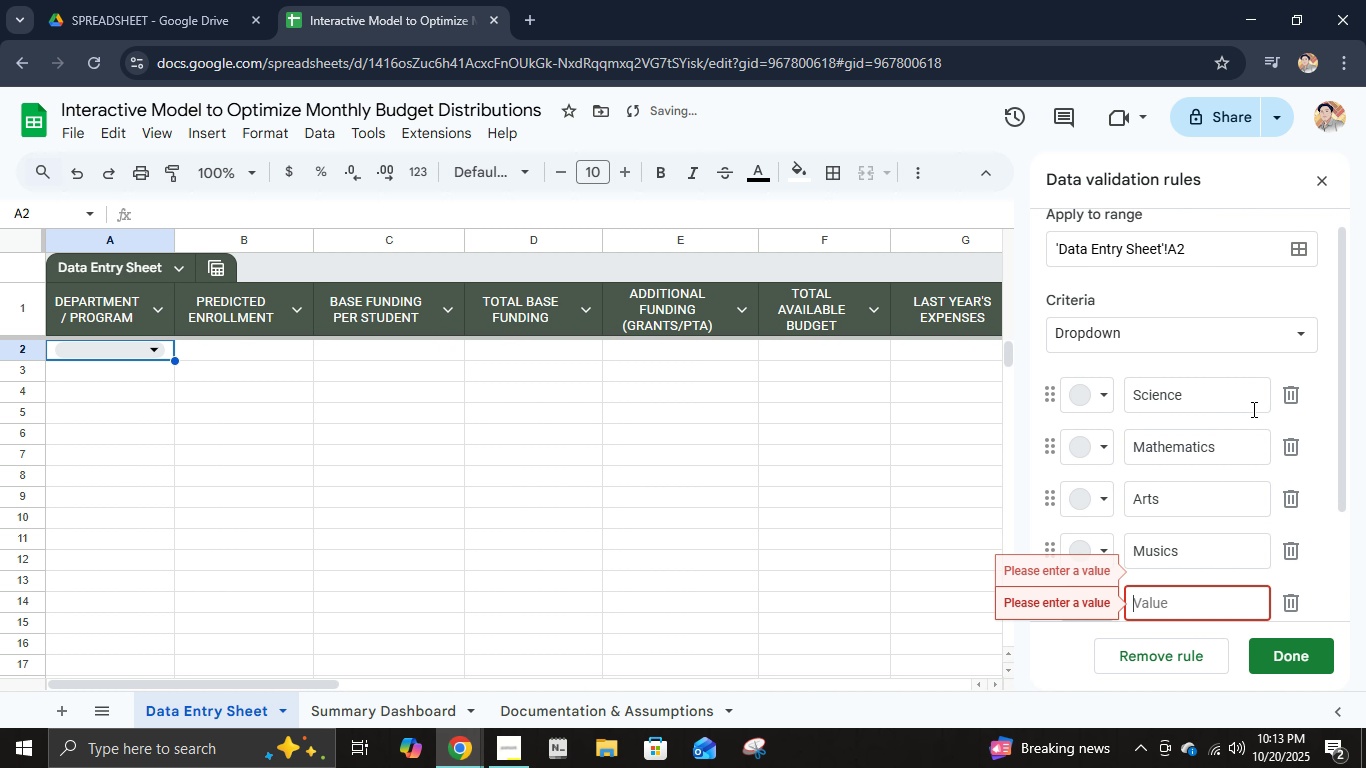 
key(Enter)
 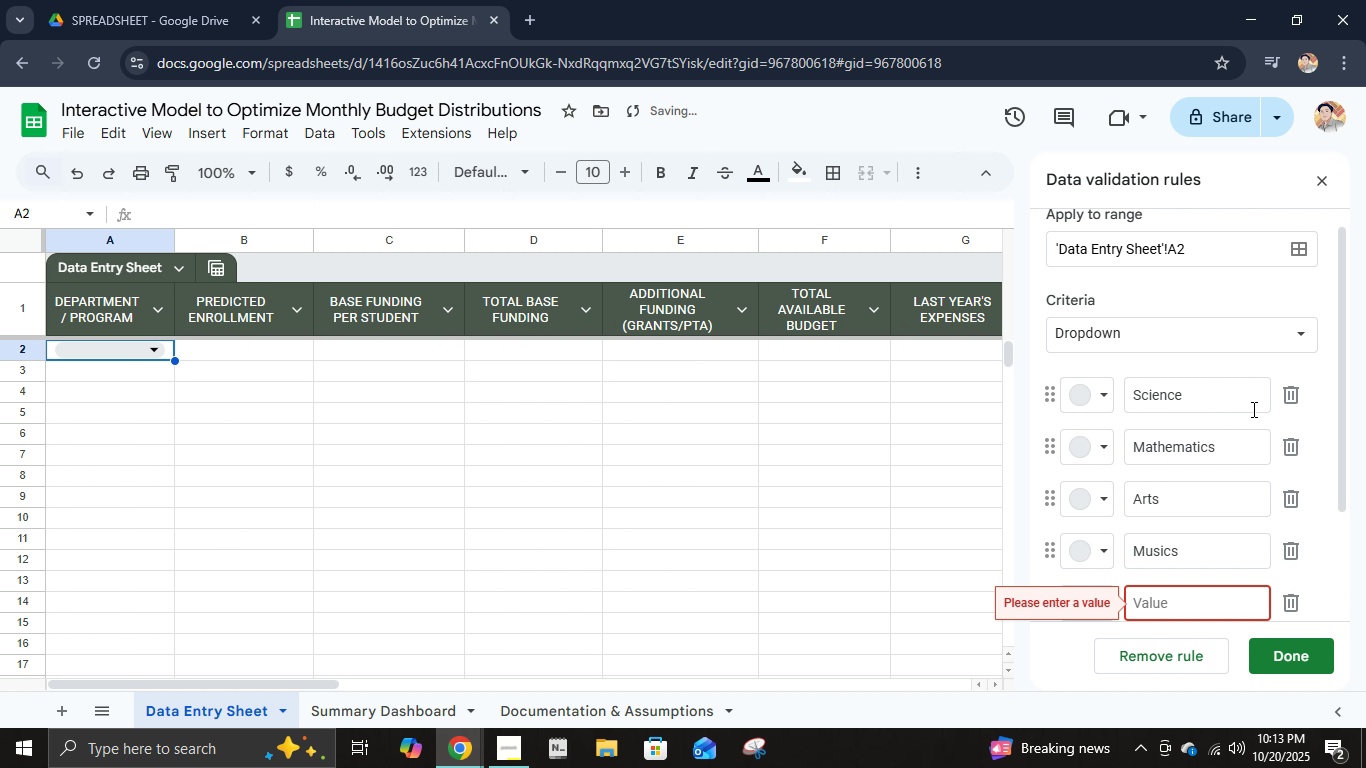 
type(Sports)
 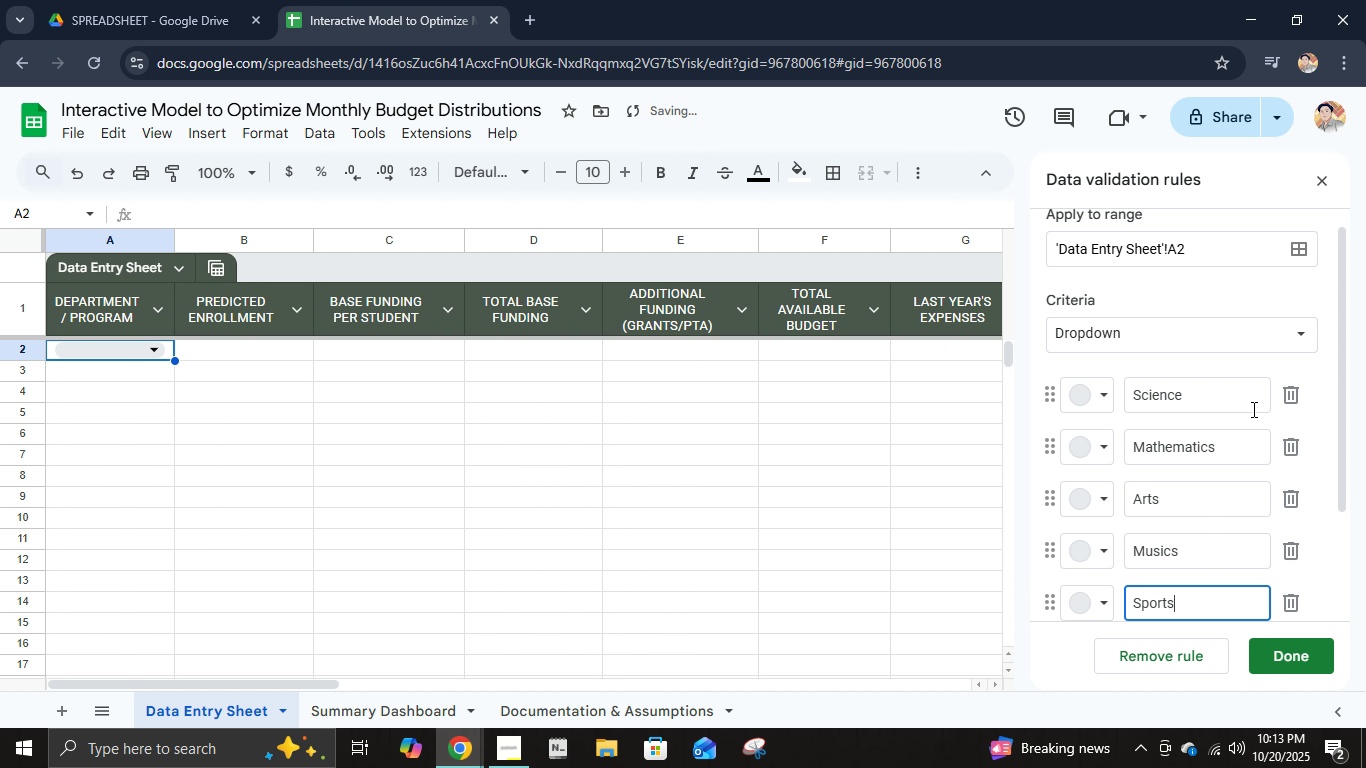 
key(Enter)
 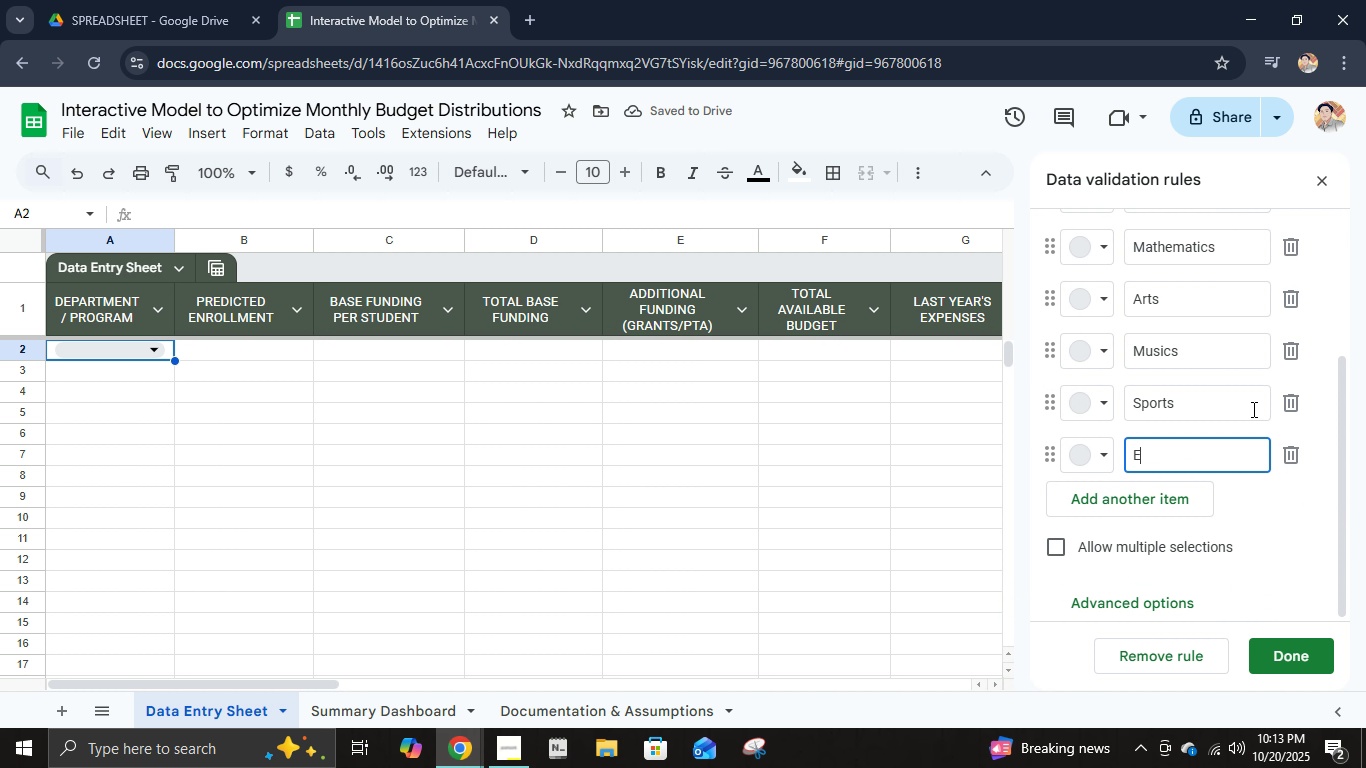 
type(English)
 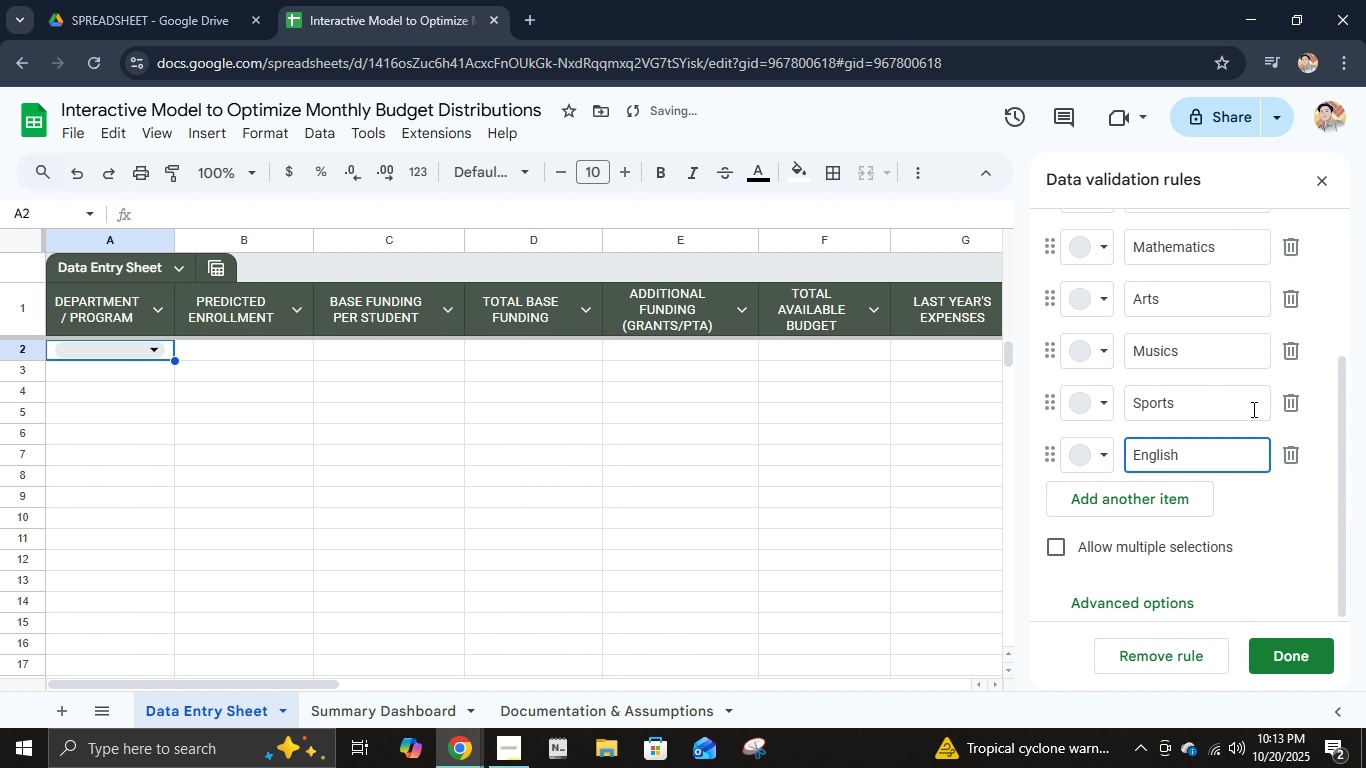 
key(Enter)
 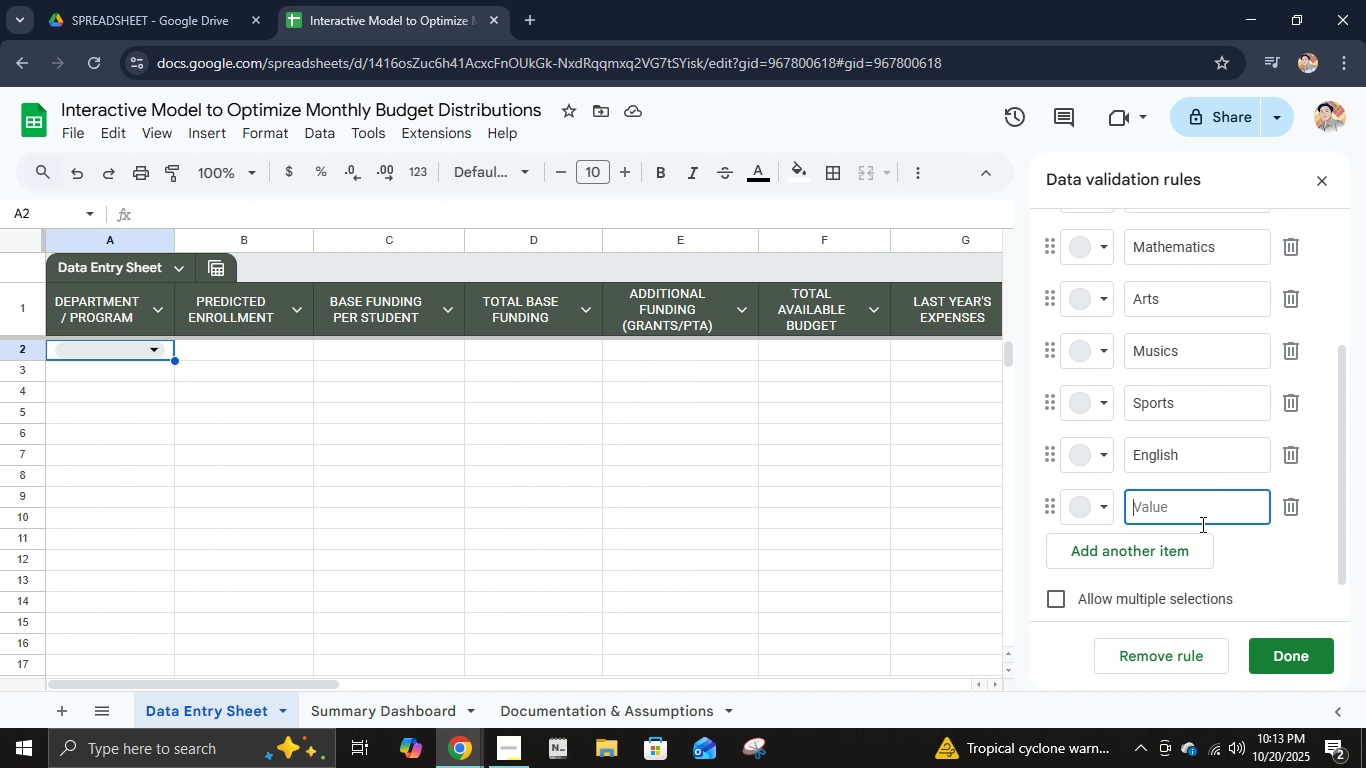 
wait(6.24)
 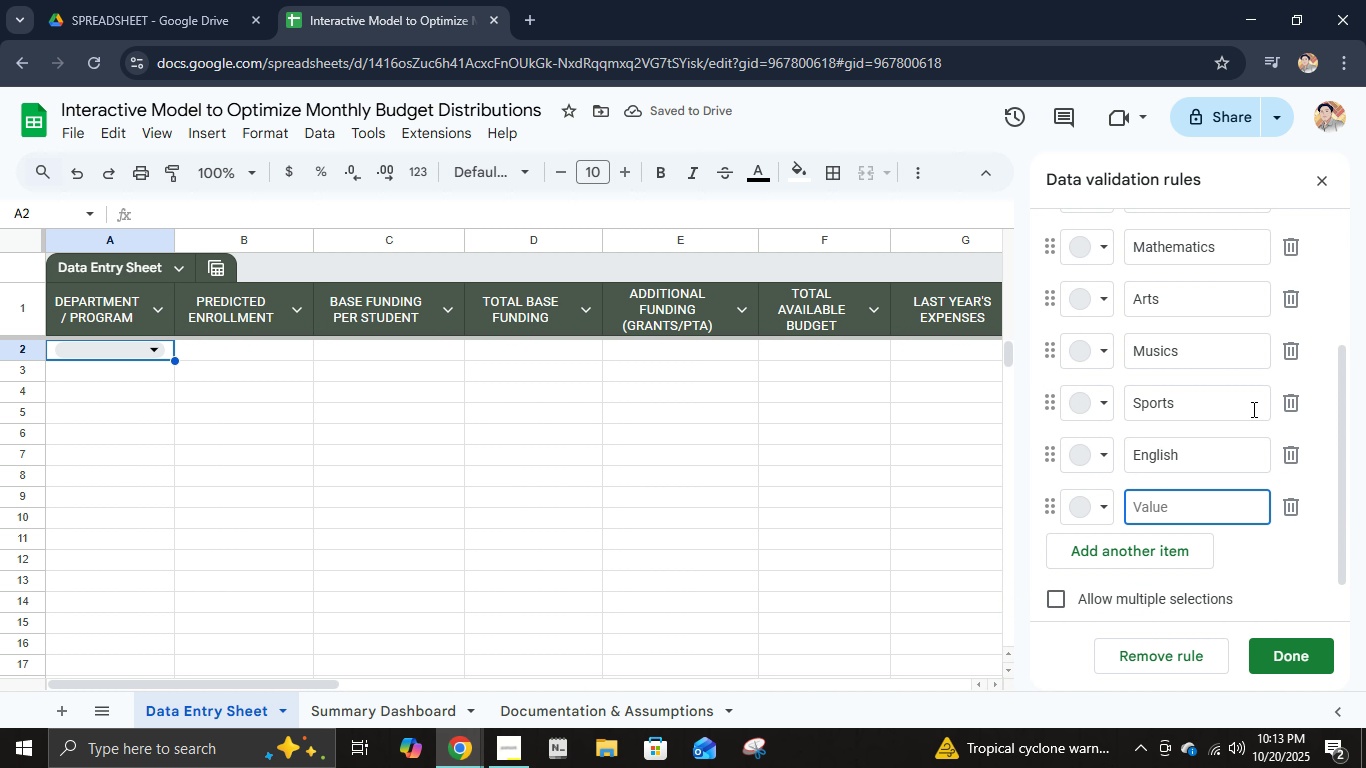 
key(Shift+ShiftLeft)
 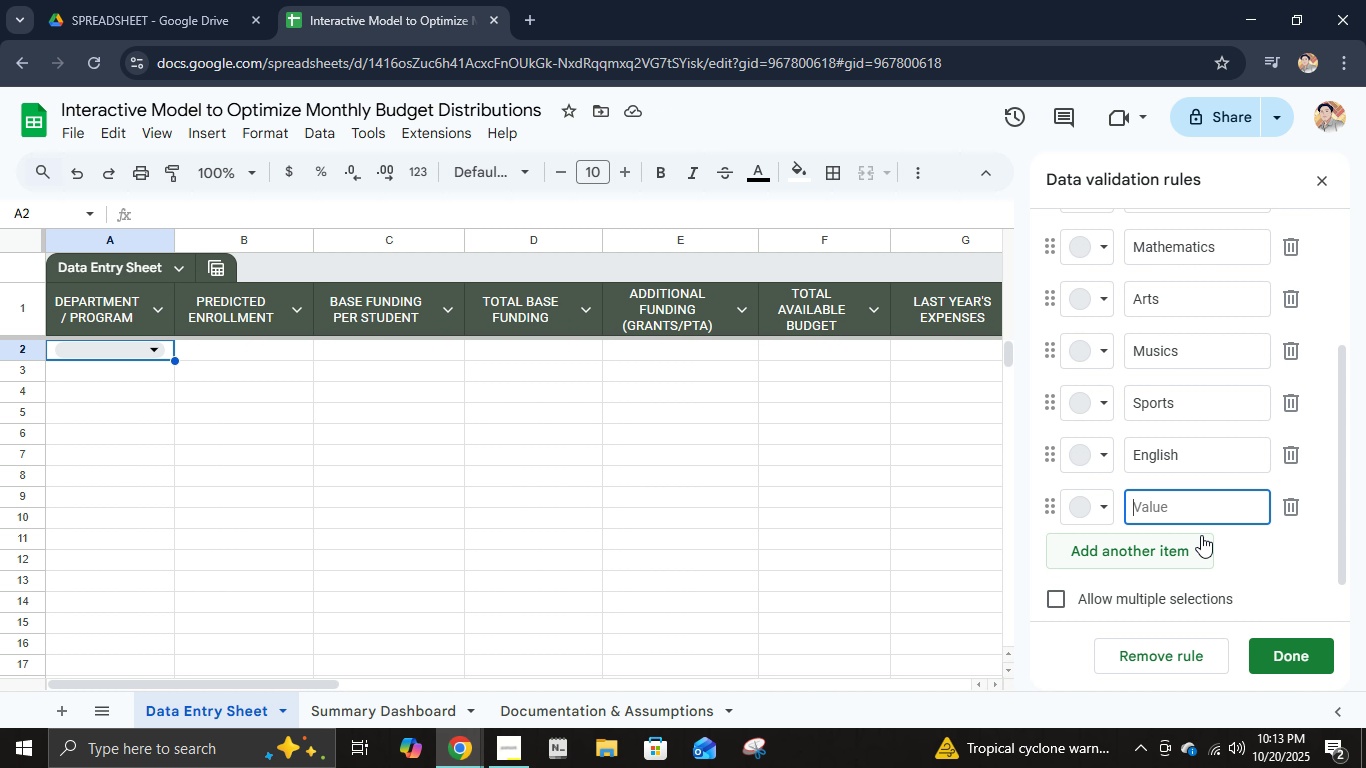 
key(T)
 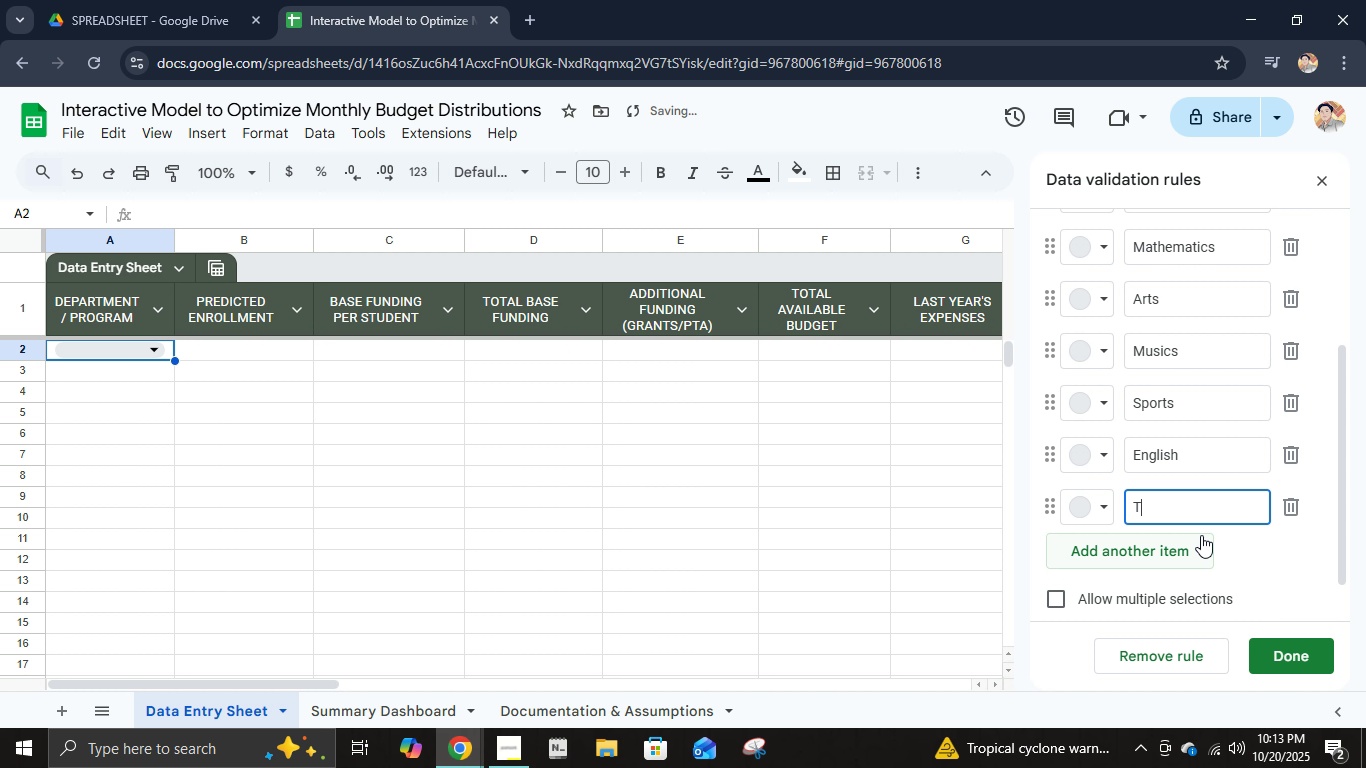 
key(Backspace)
 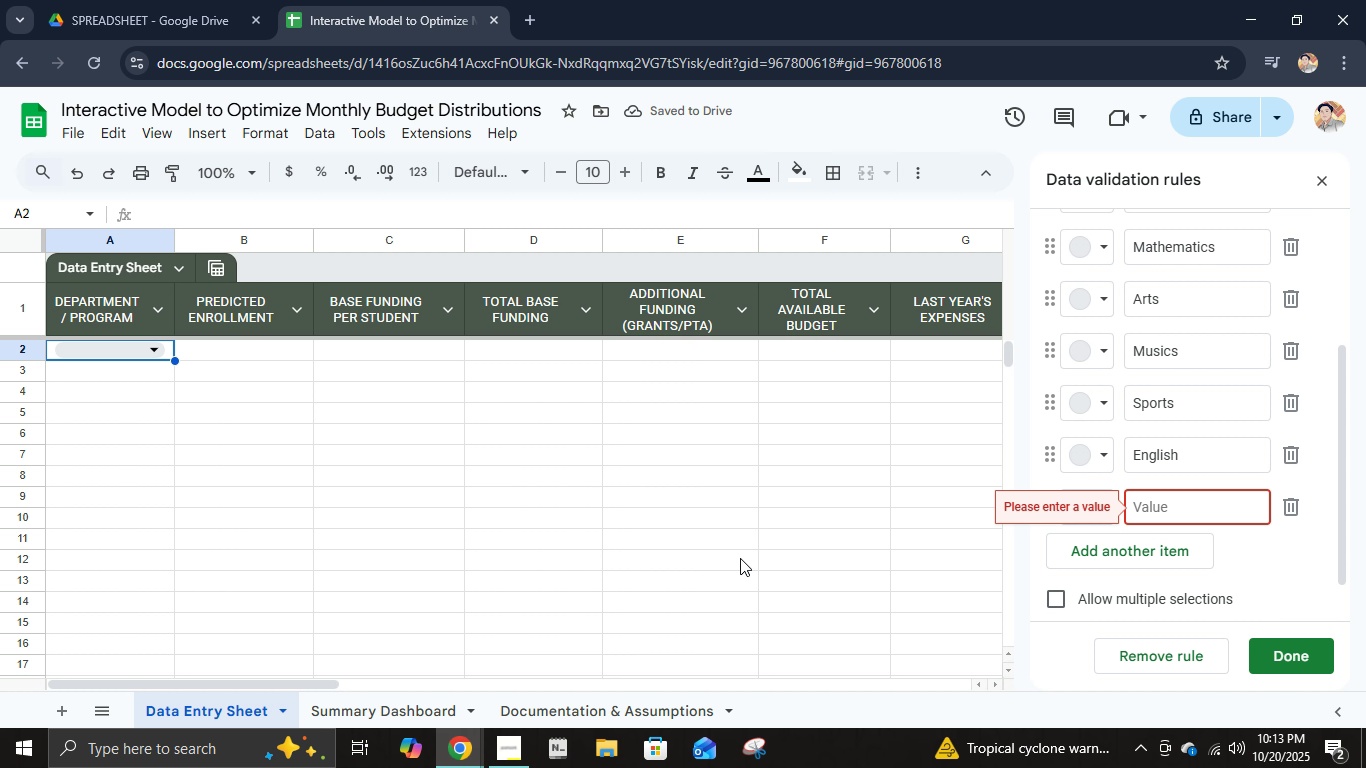 
wait(5.04)
 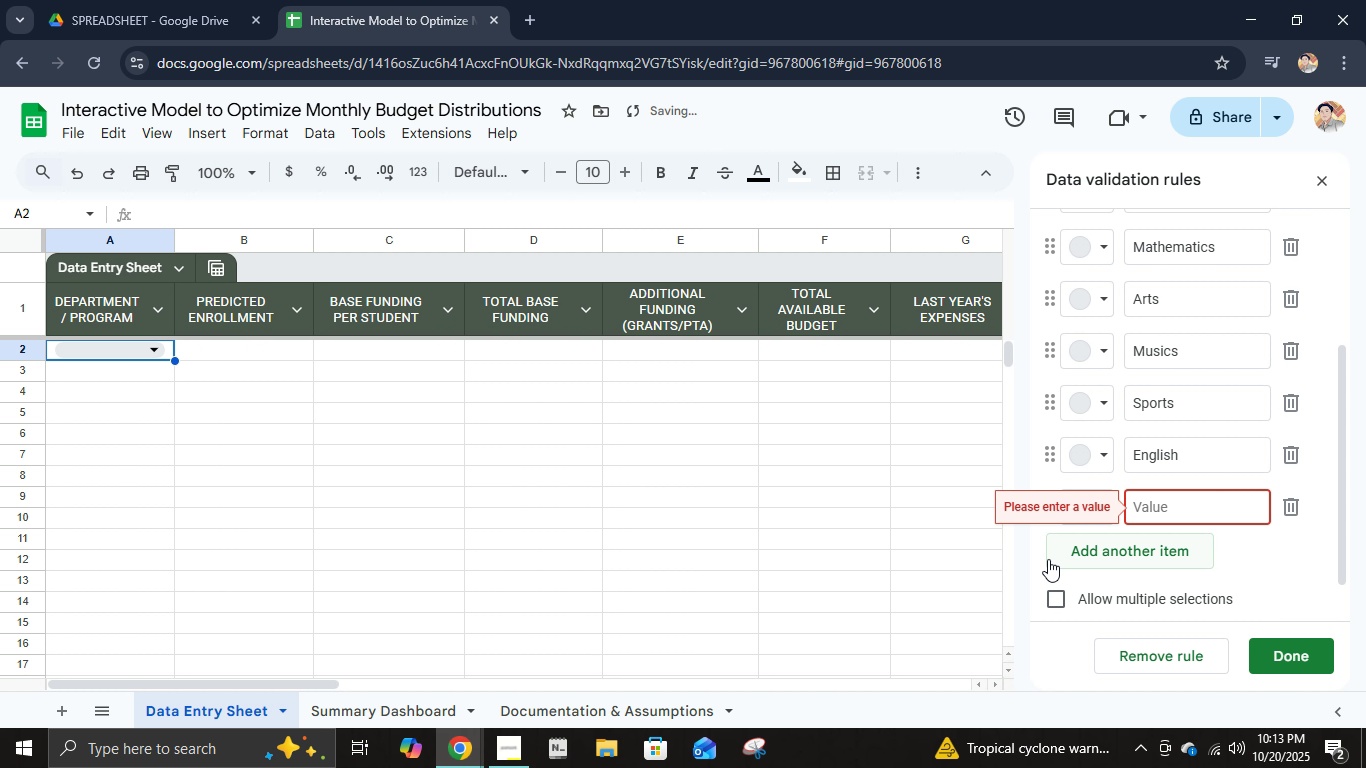 
type(TLE)
 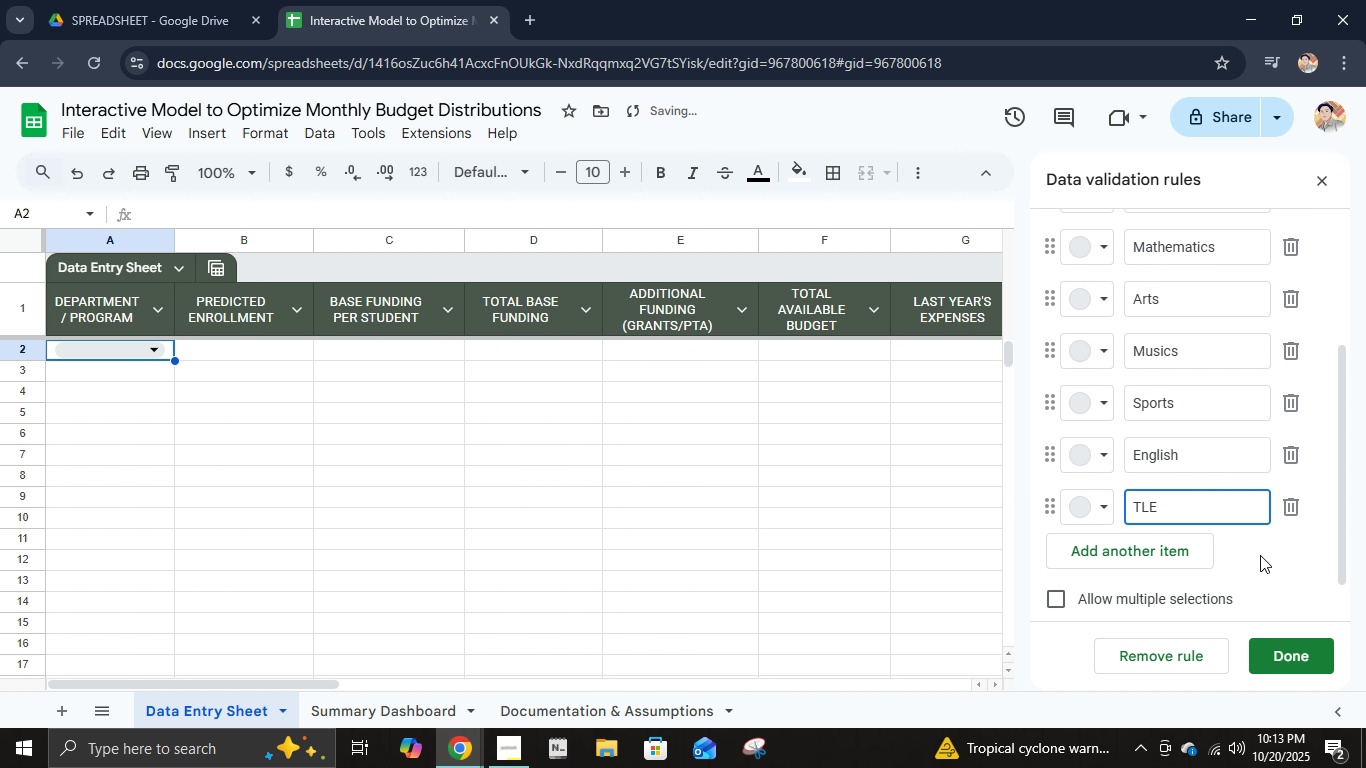 
scroll: coordinate [1074, 359], scroll_direction: up, amount: 2.0
 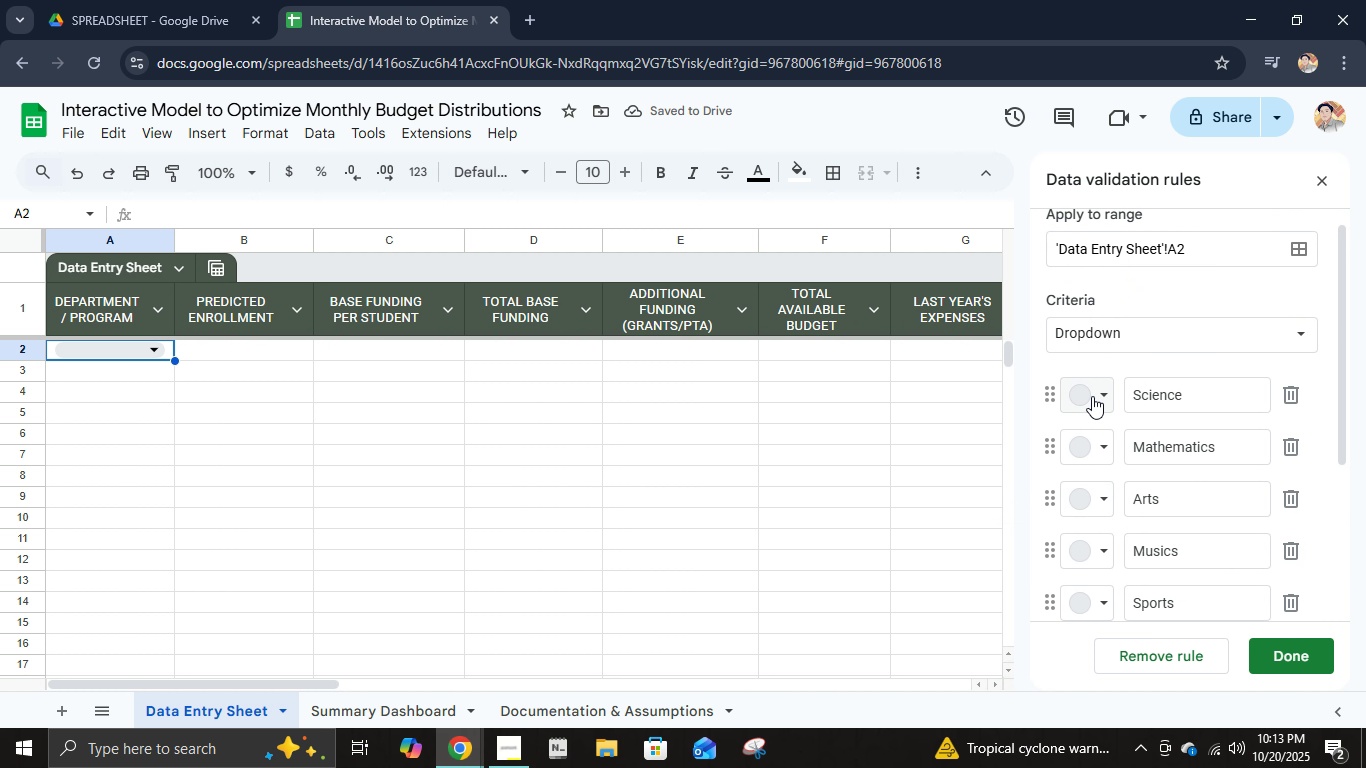 
left_click([1092, 396])
 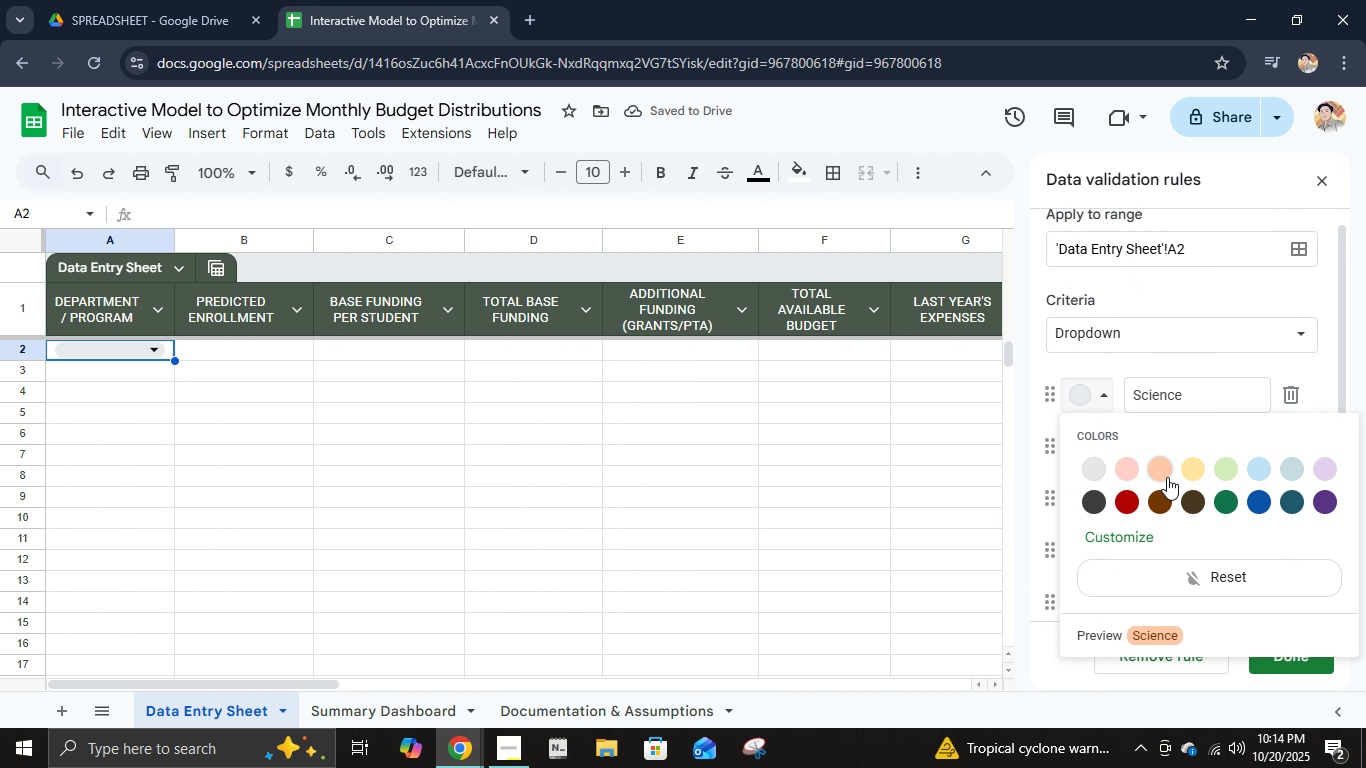 
mouse_move([1155, 477])
 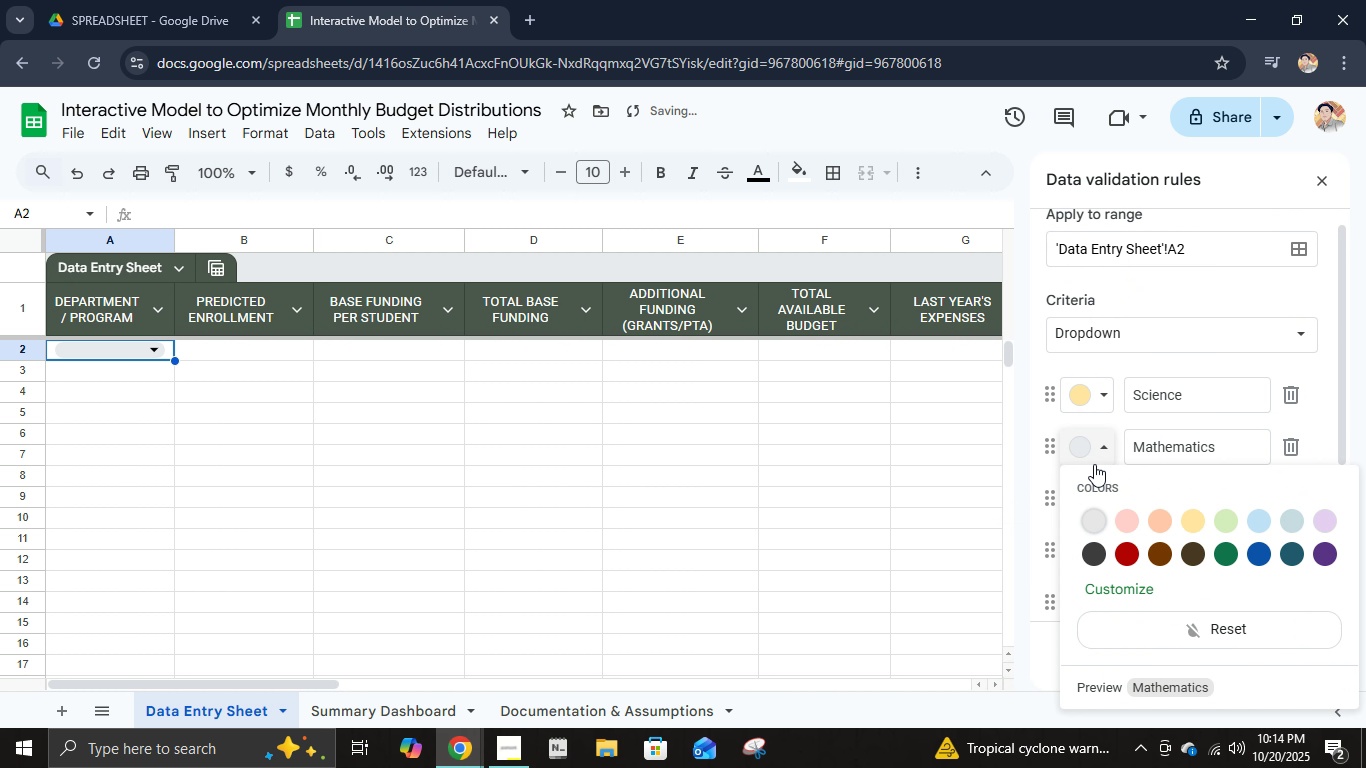 
left_click([1094, 464])
 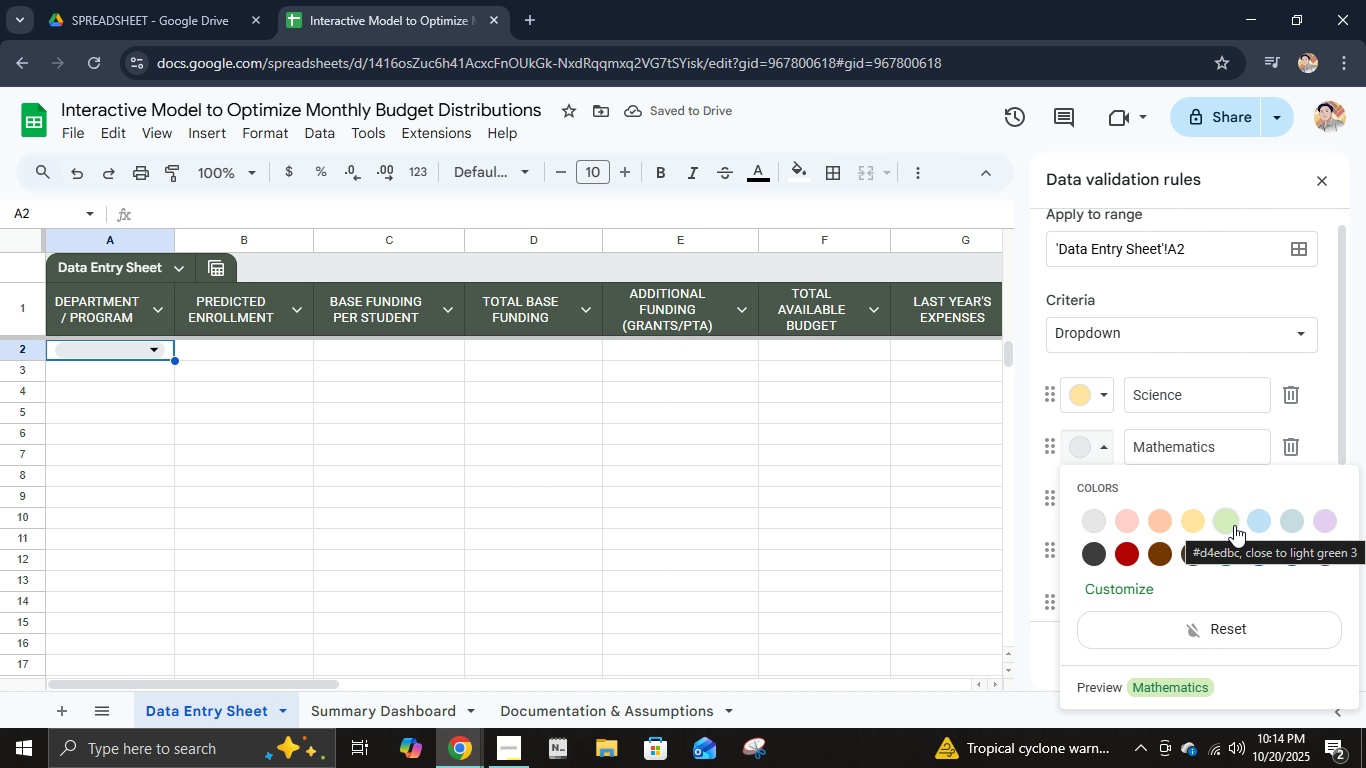 
left_click([1234, 525])
 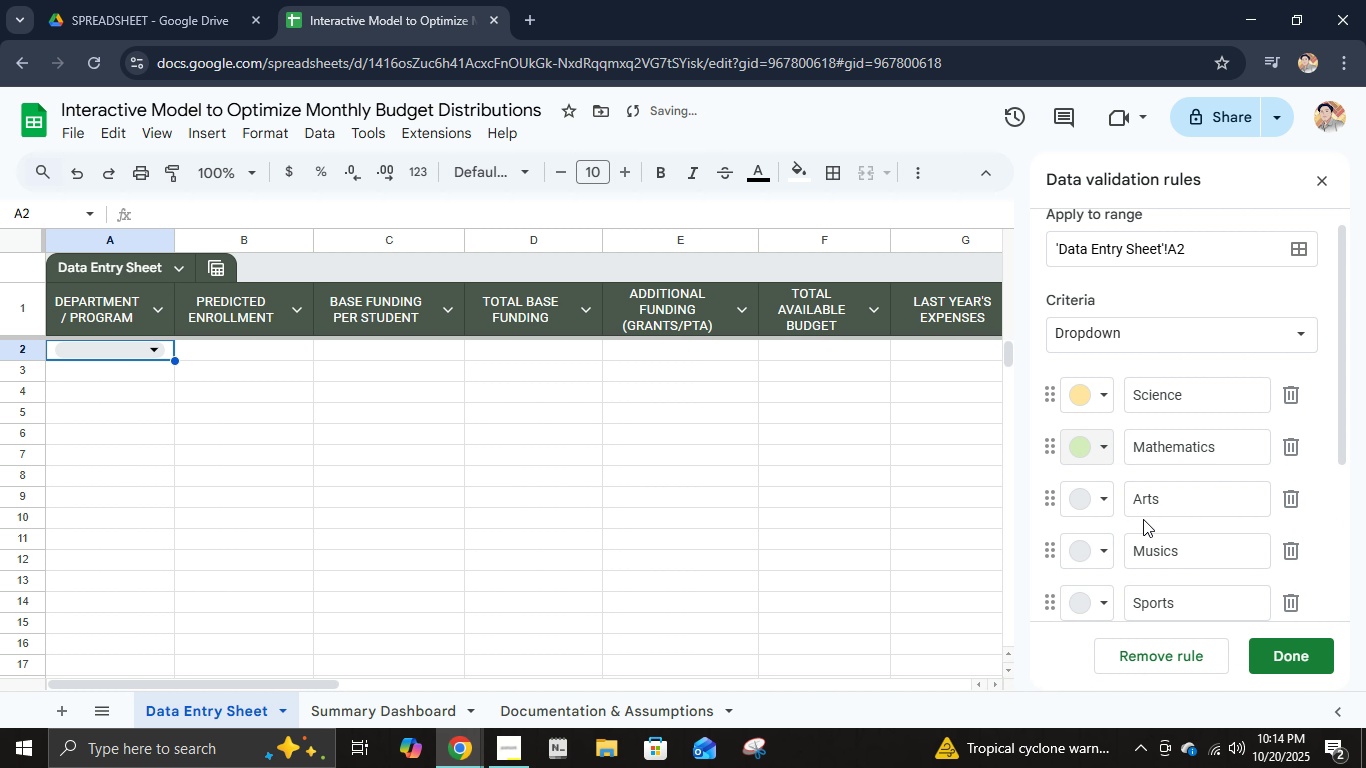 
left_click([1097, 504])
 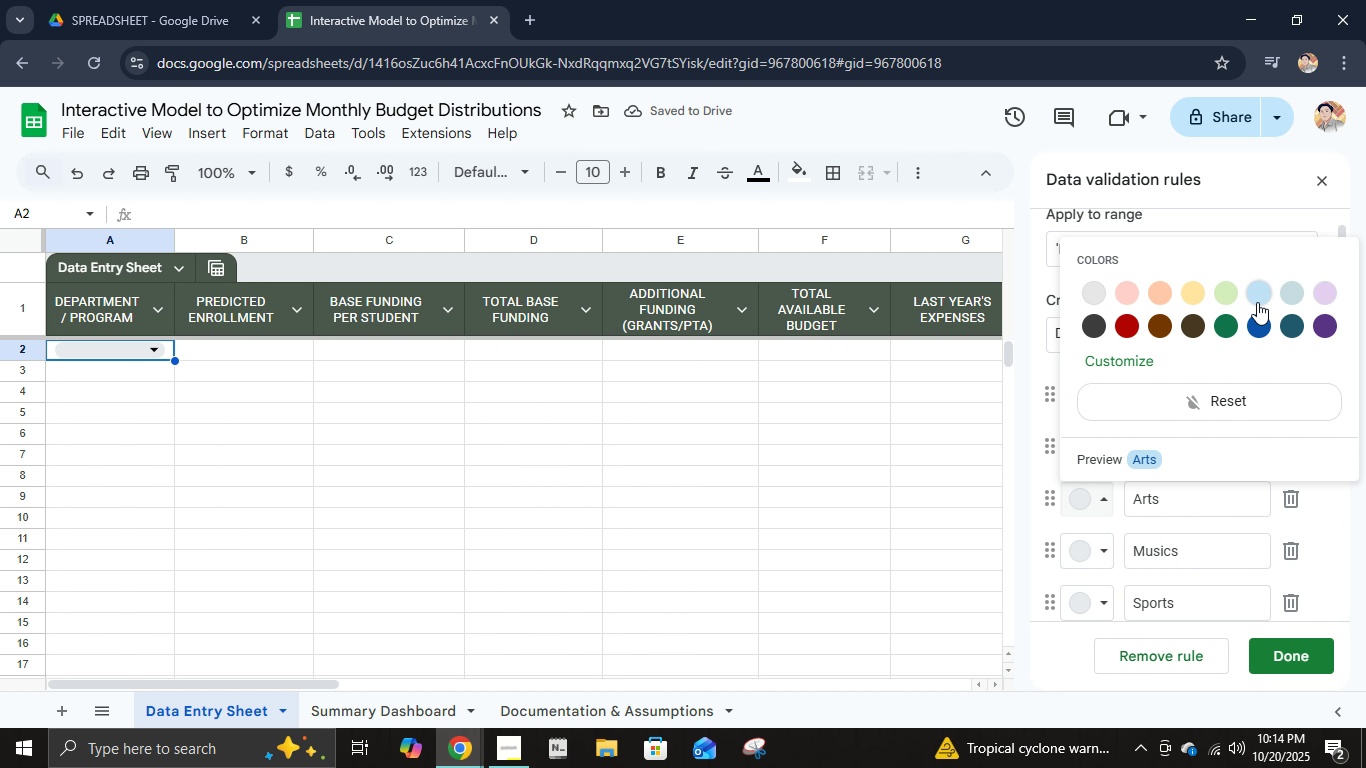 
left_click([1257, 301])
 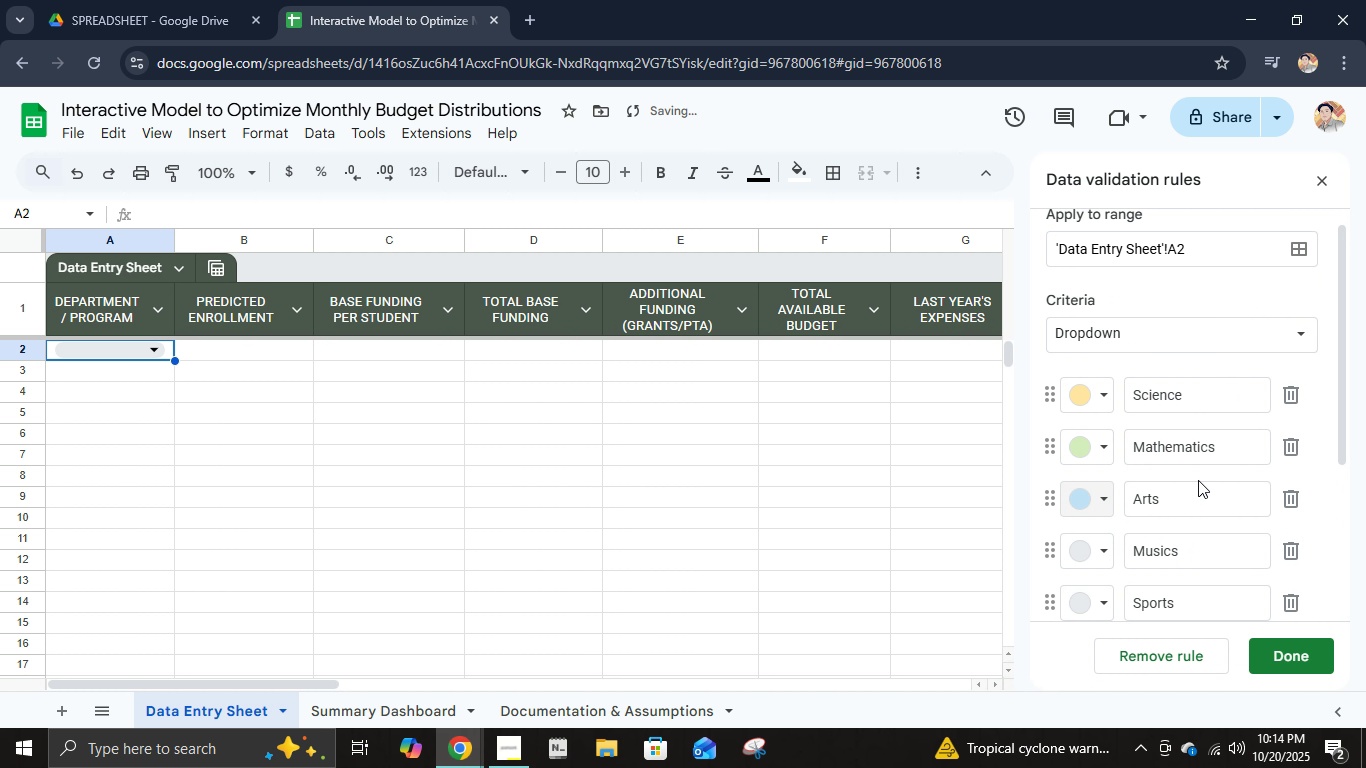 
mouse_move([1157, 481])
 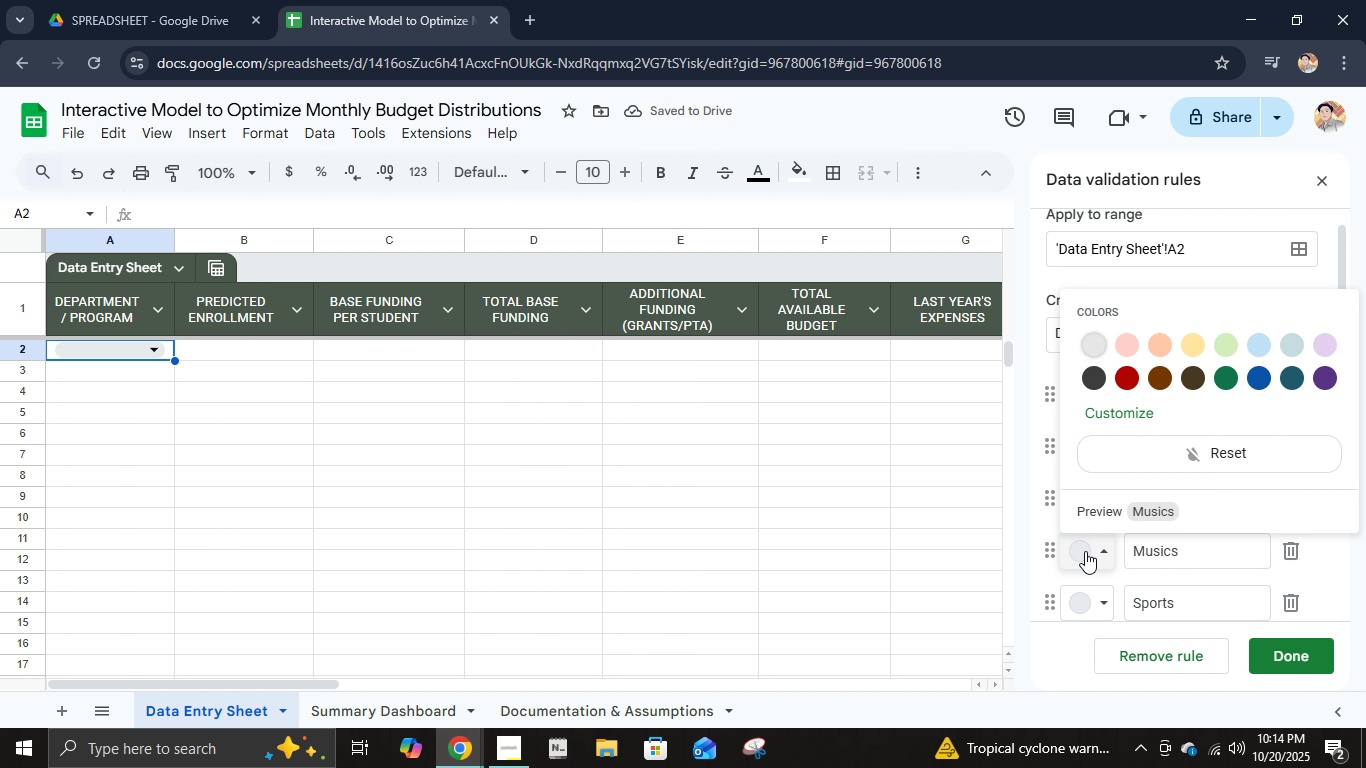 
left_click([1085, 551])
 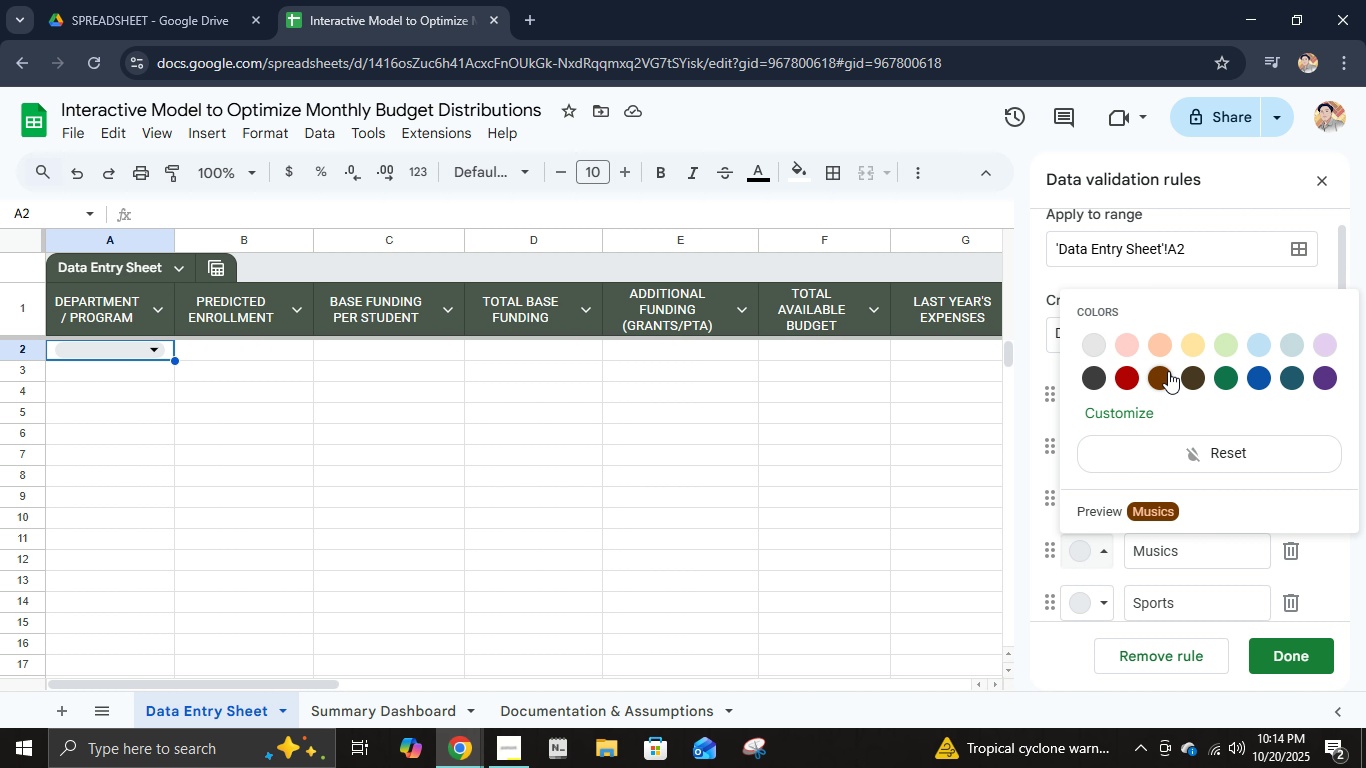 
left_click([1166, 349])
 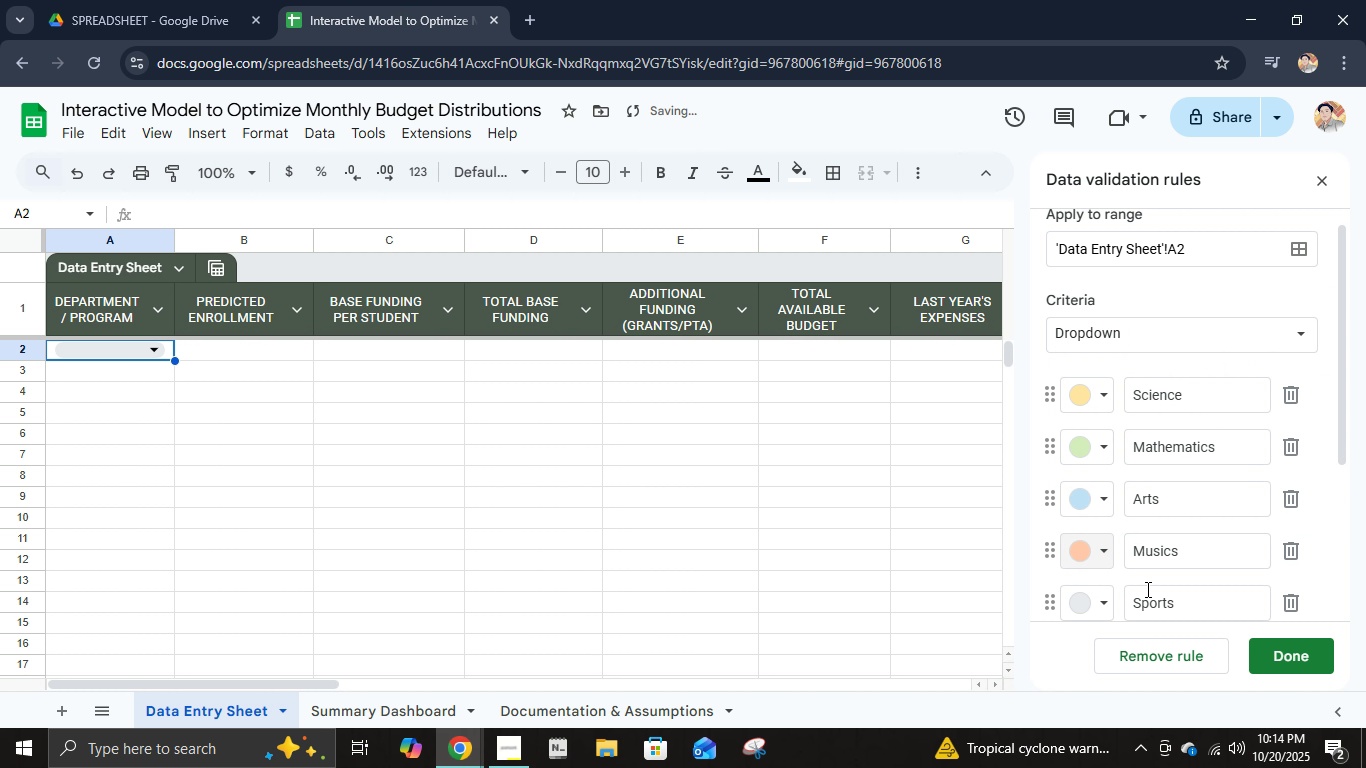 
scroll: coordinate [1146, 589], scroll_direction: down, amount: 1.0
 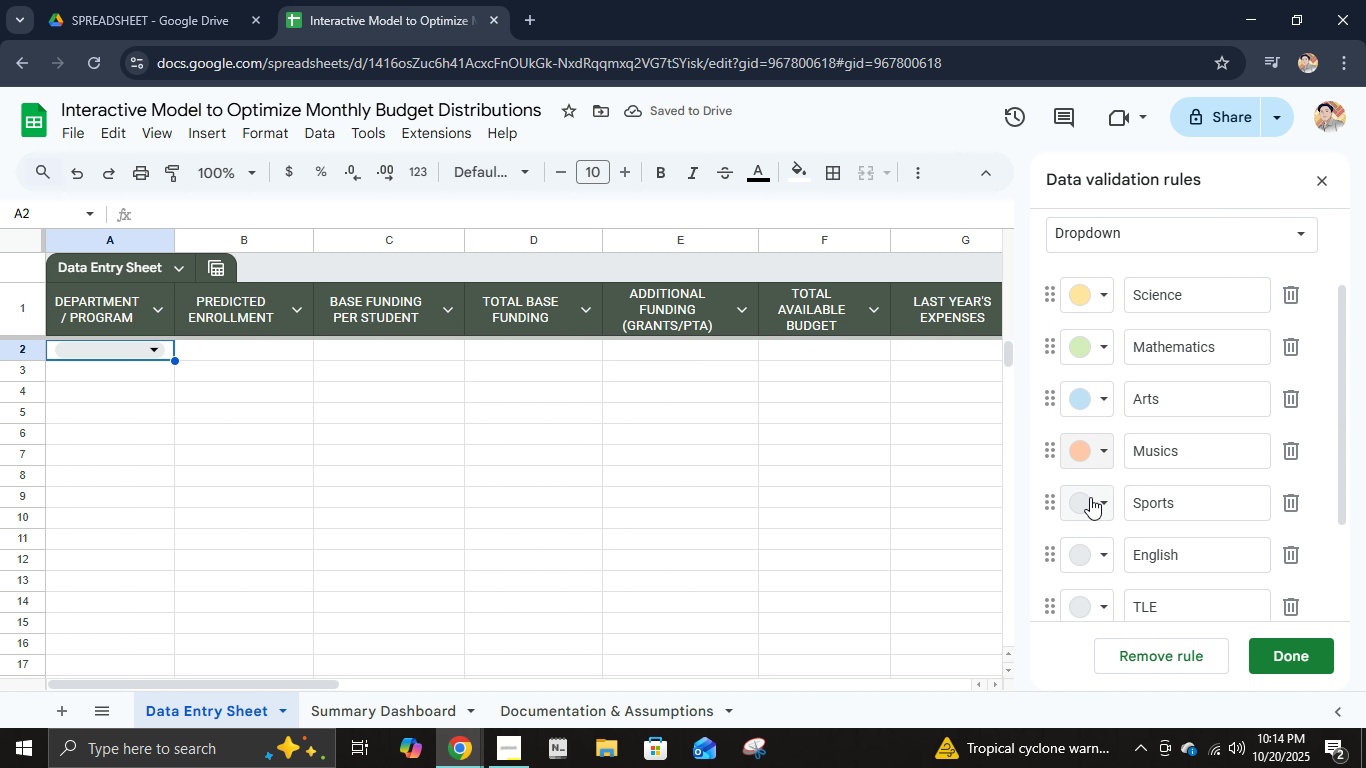 
left_click([1091, 501])
 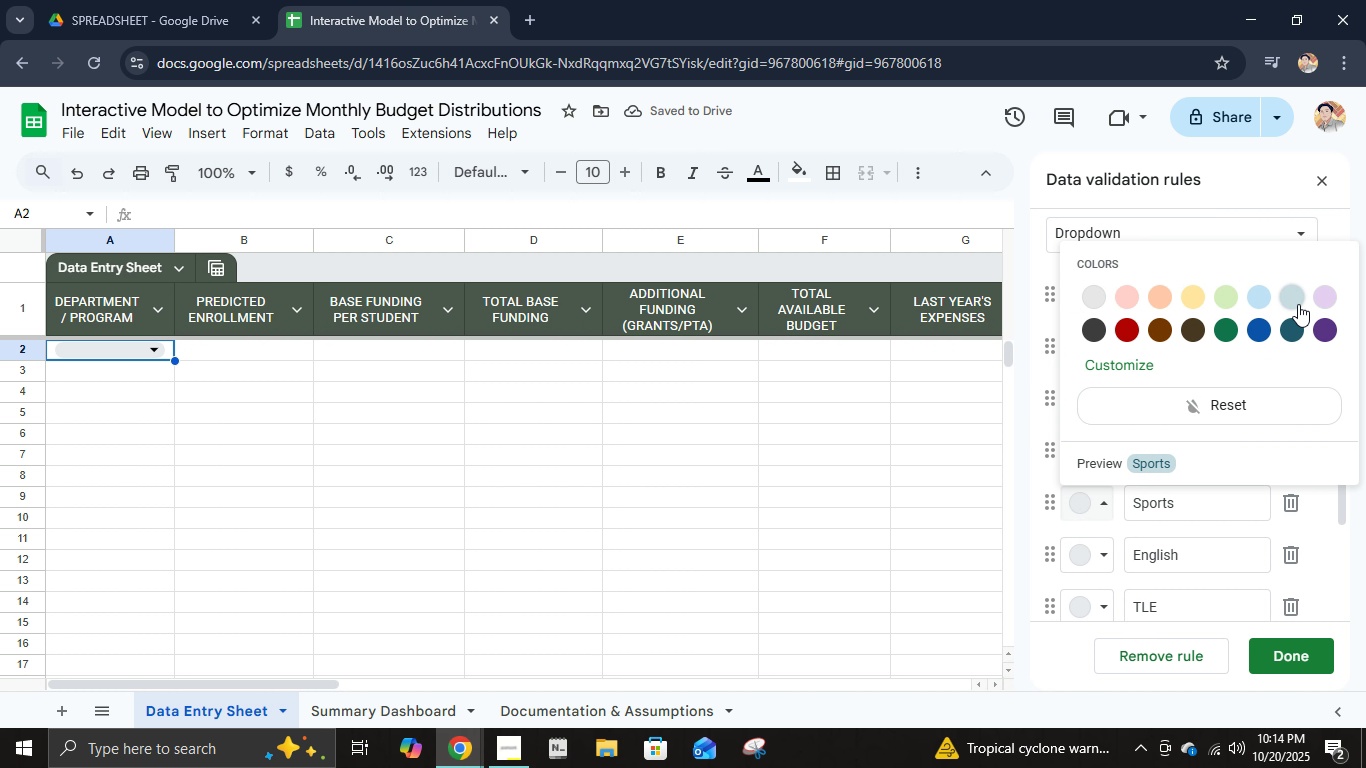 
left_click([1325, 300])
 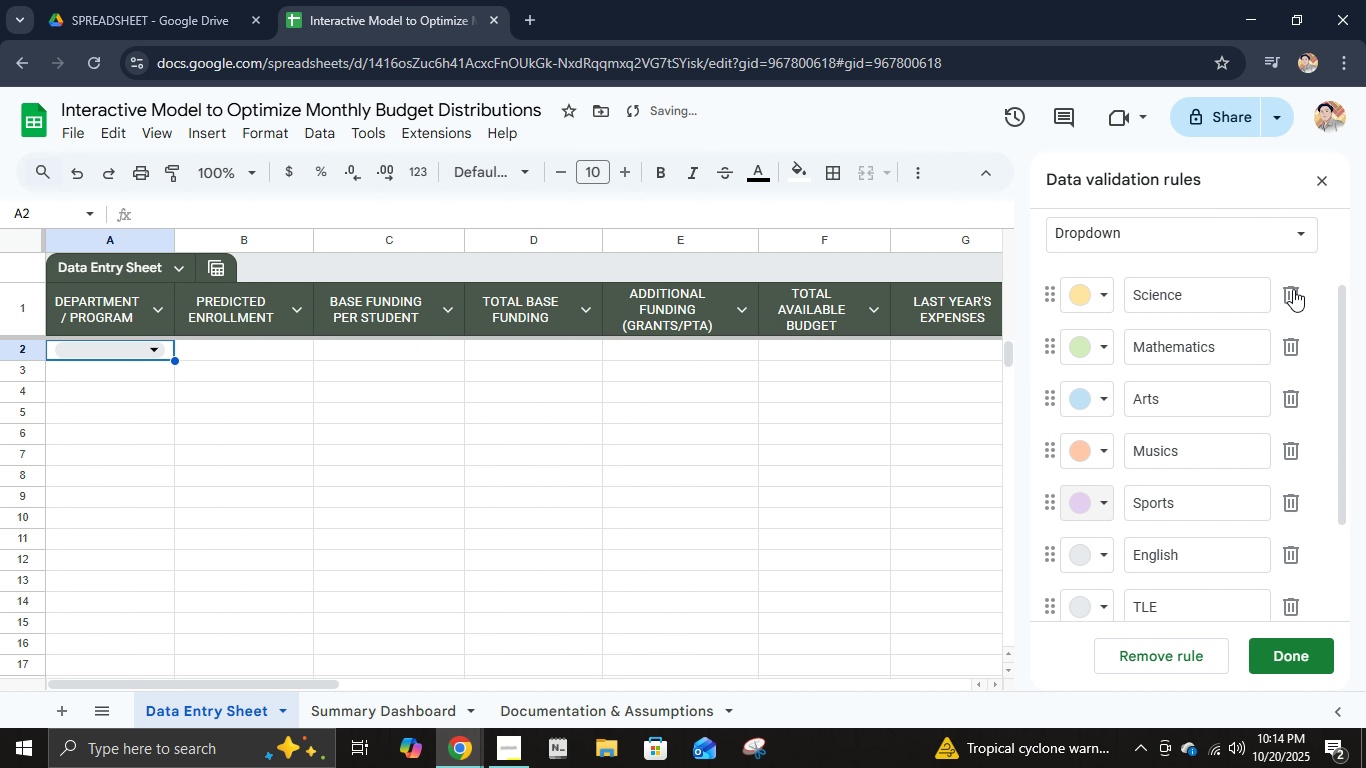 
mouse_move([1276, 335])
 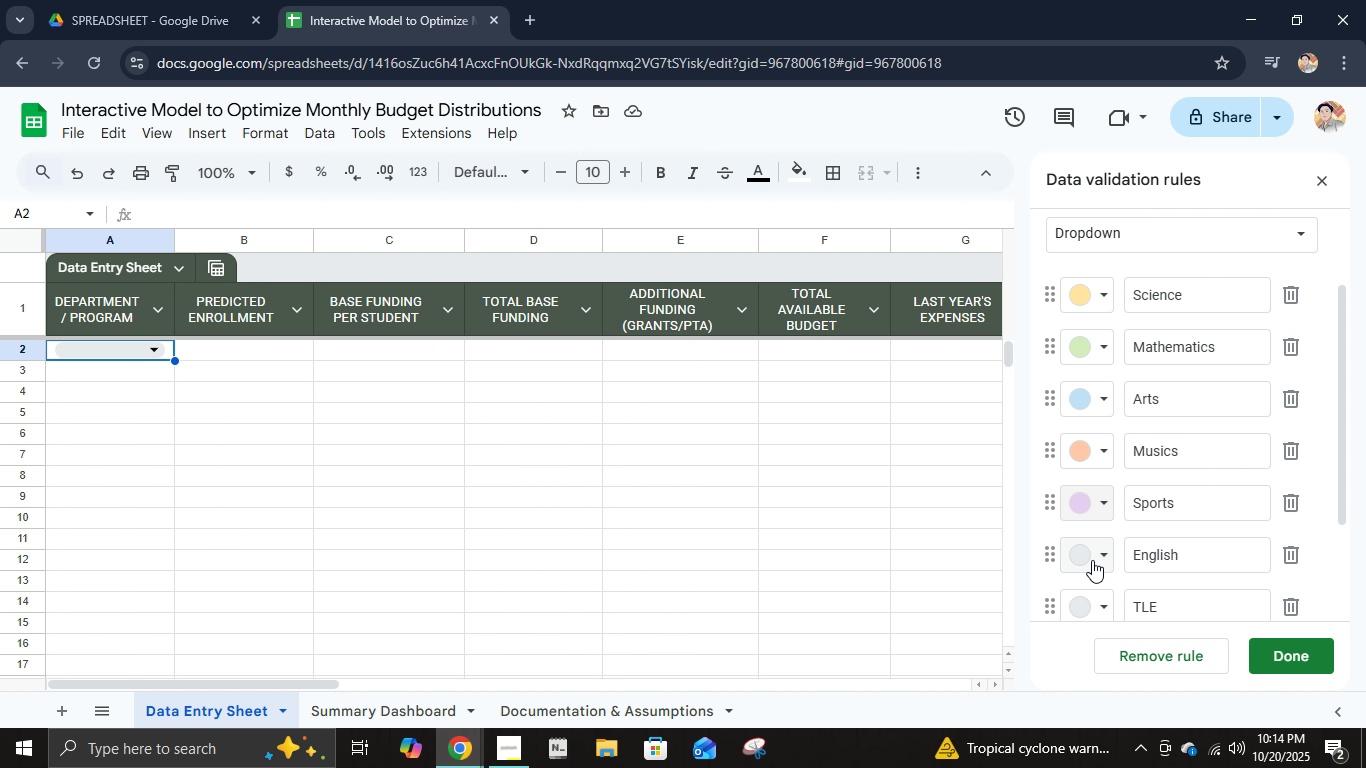 
left_click([1092, 560])
 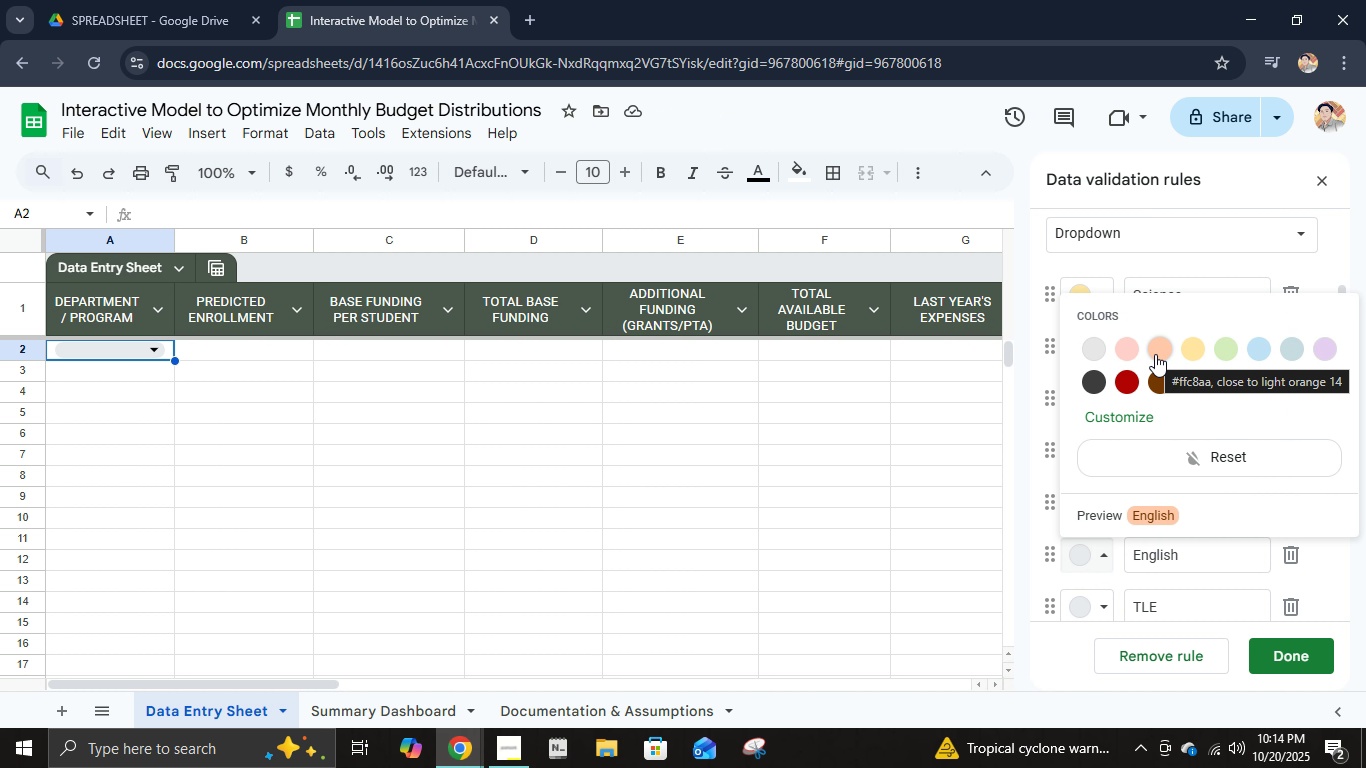 
left_click([962, 477])
 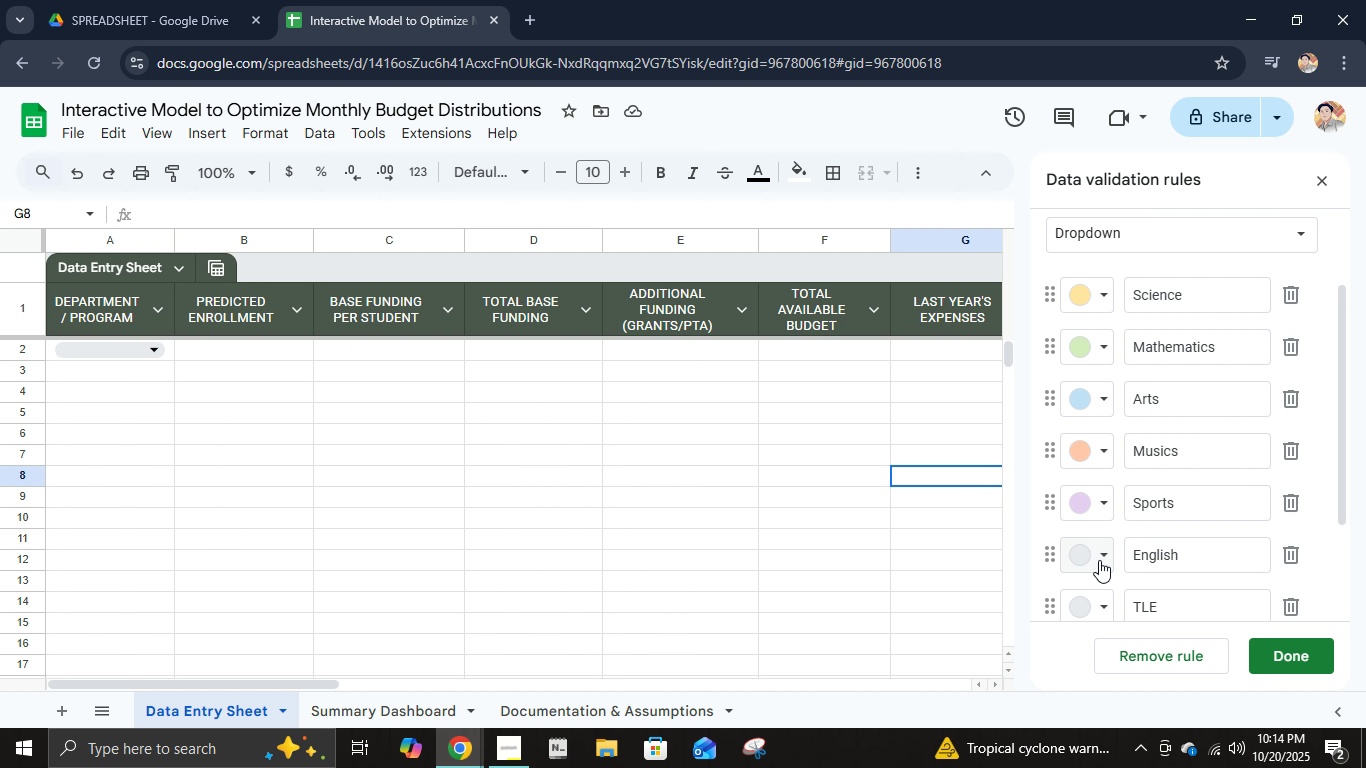 
left_click([1099, 560])
 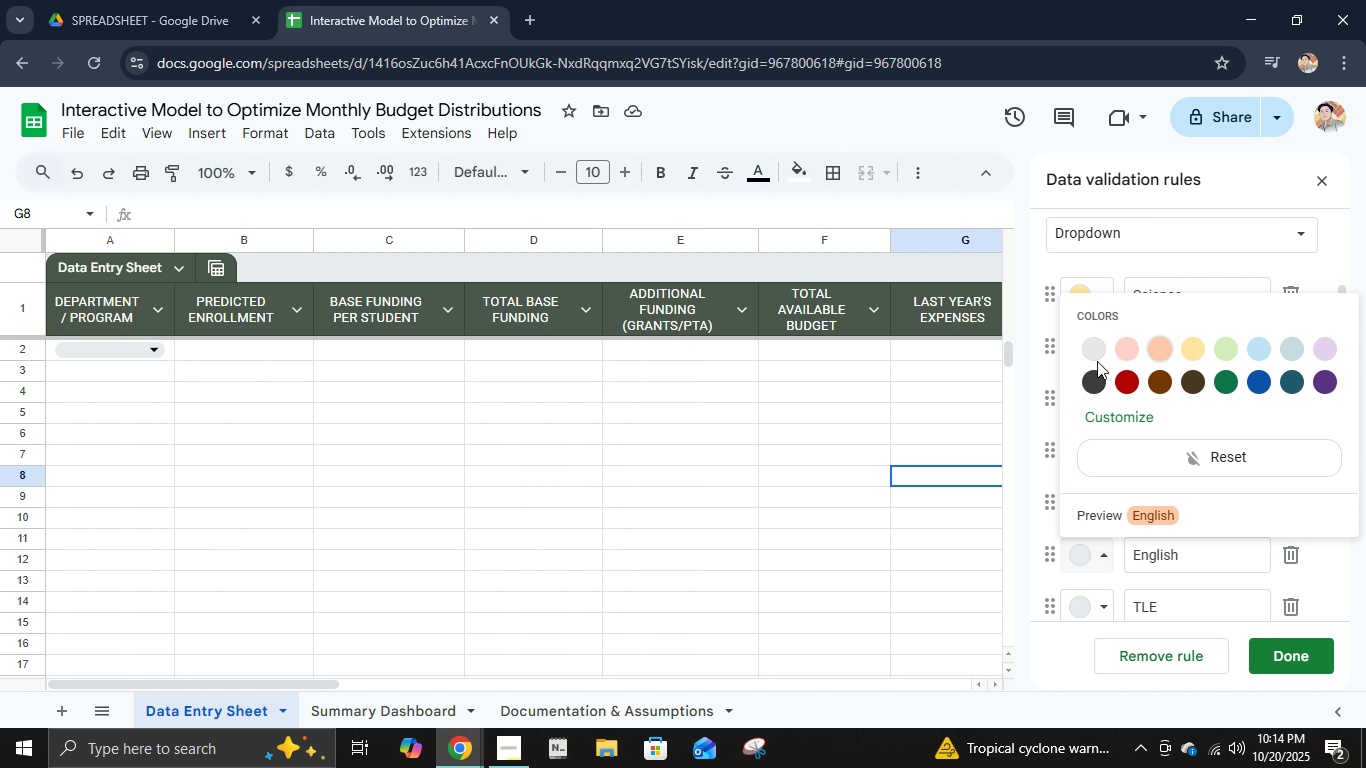 
left_click([1086, 358])
 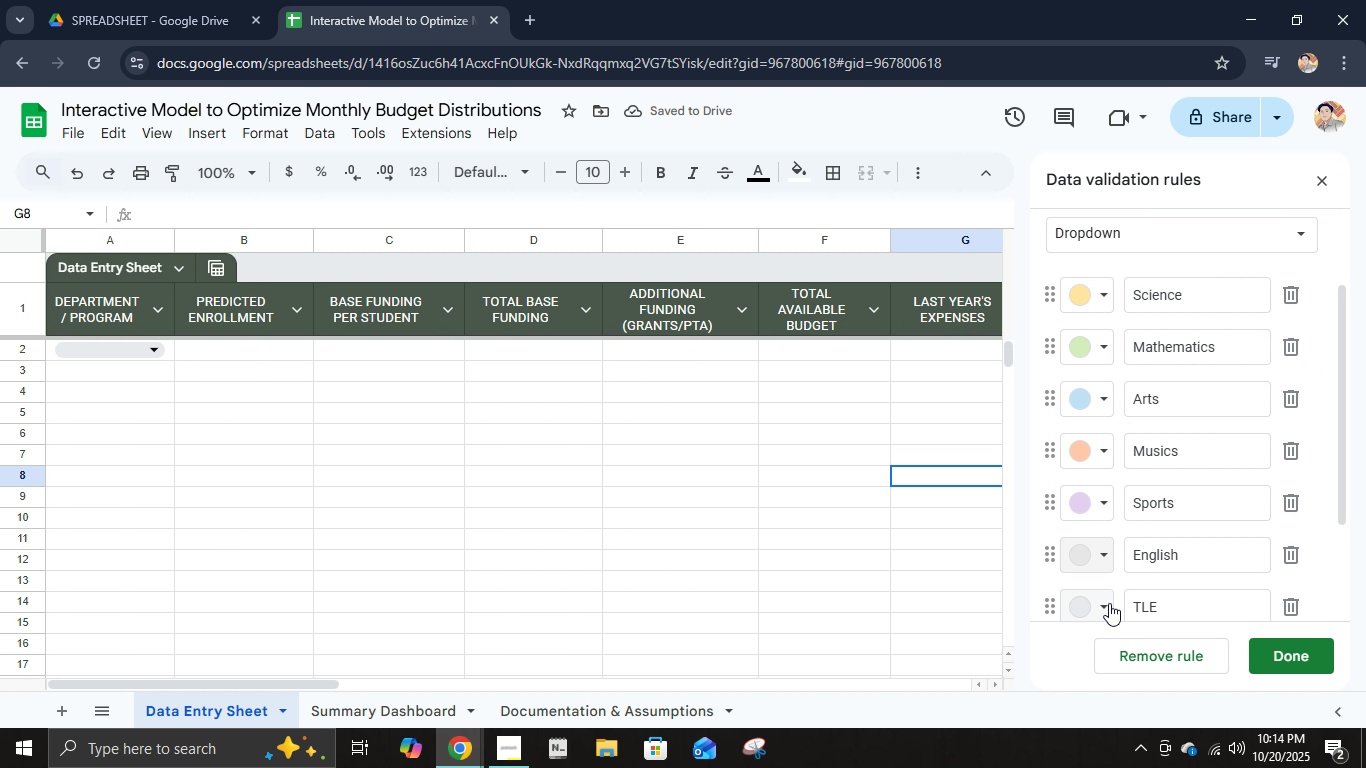 
left_click([1106, 607])
 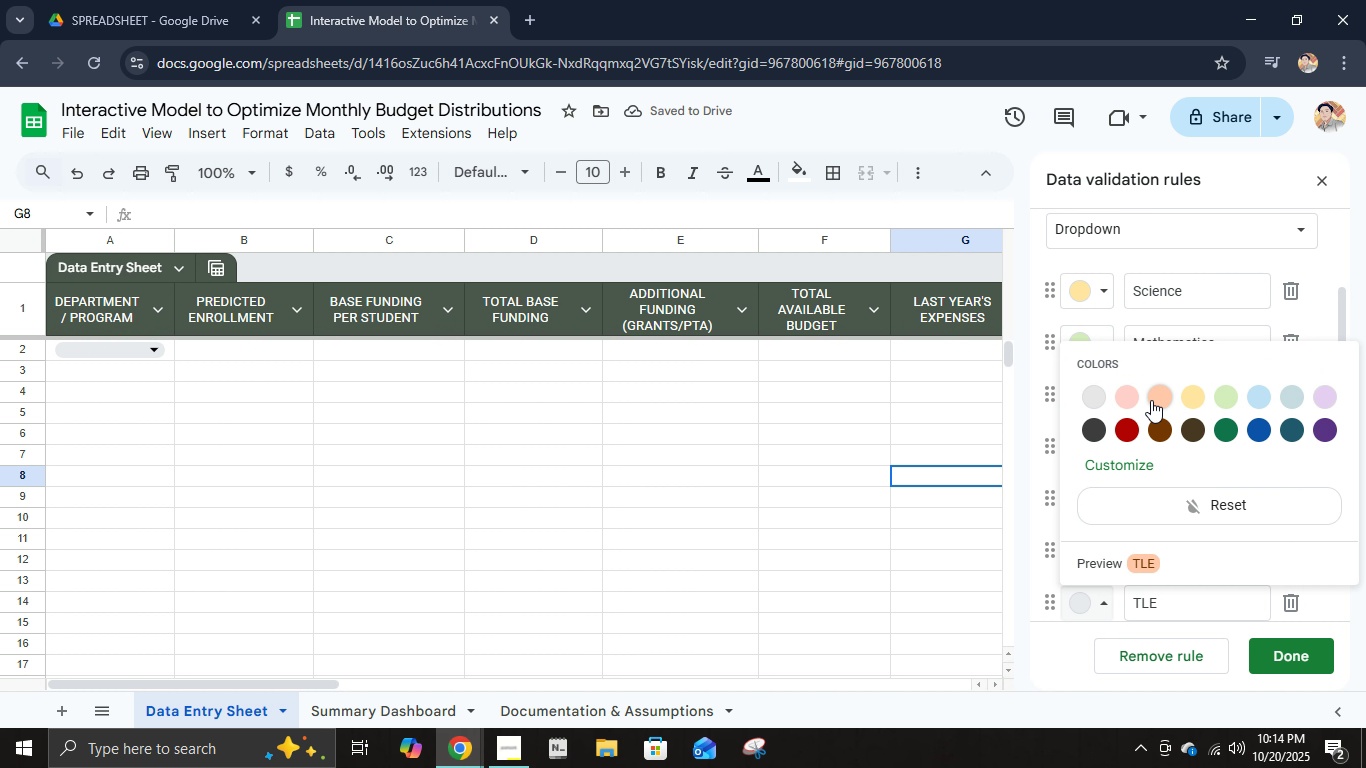 
left_click([1151, 399])
 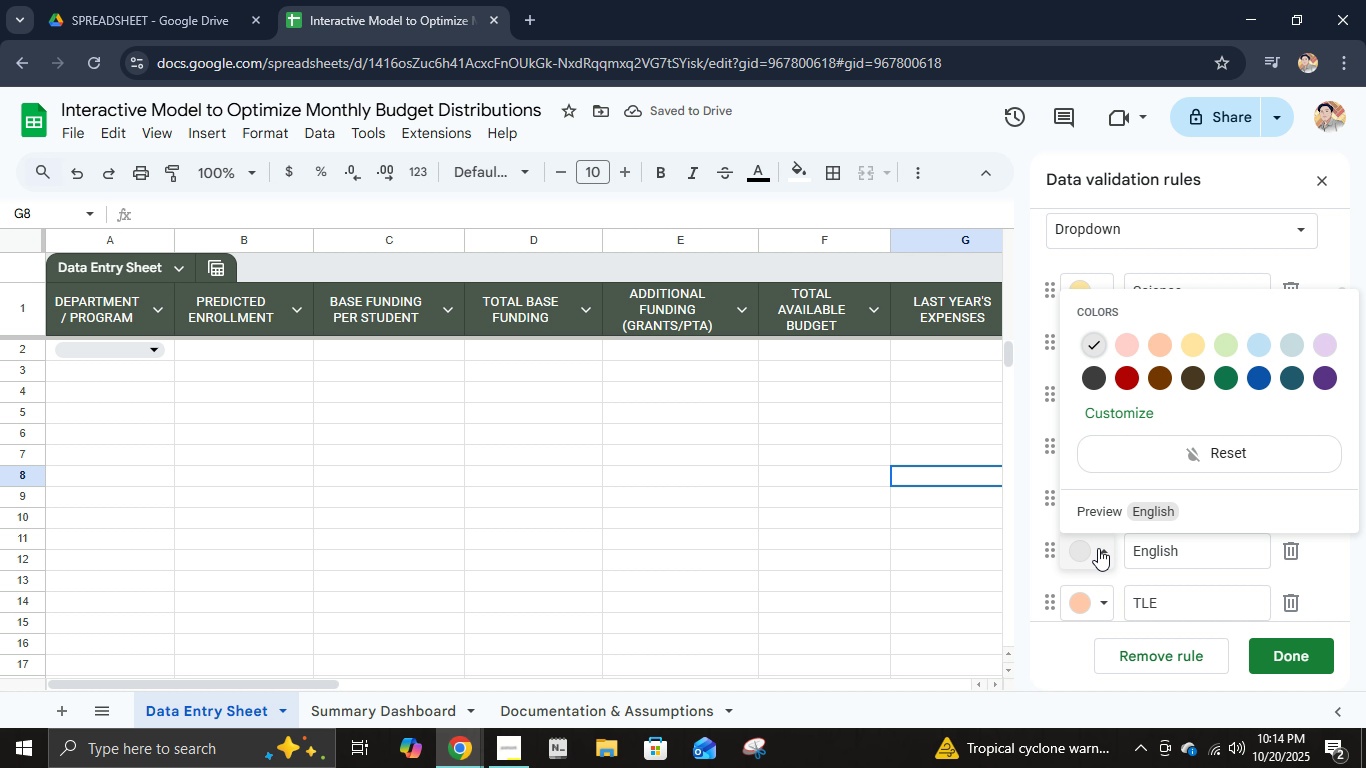 
left_click([1098, 548])
 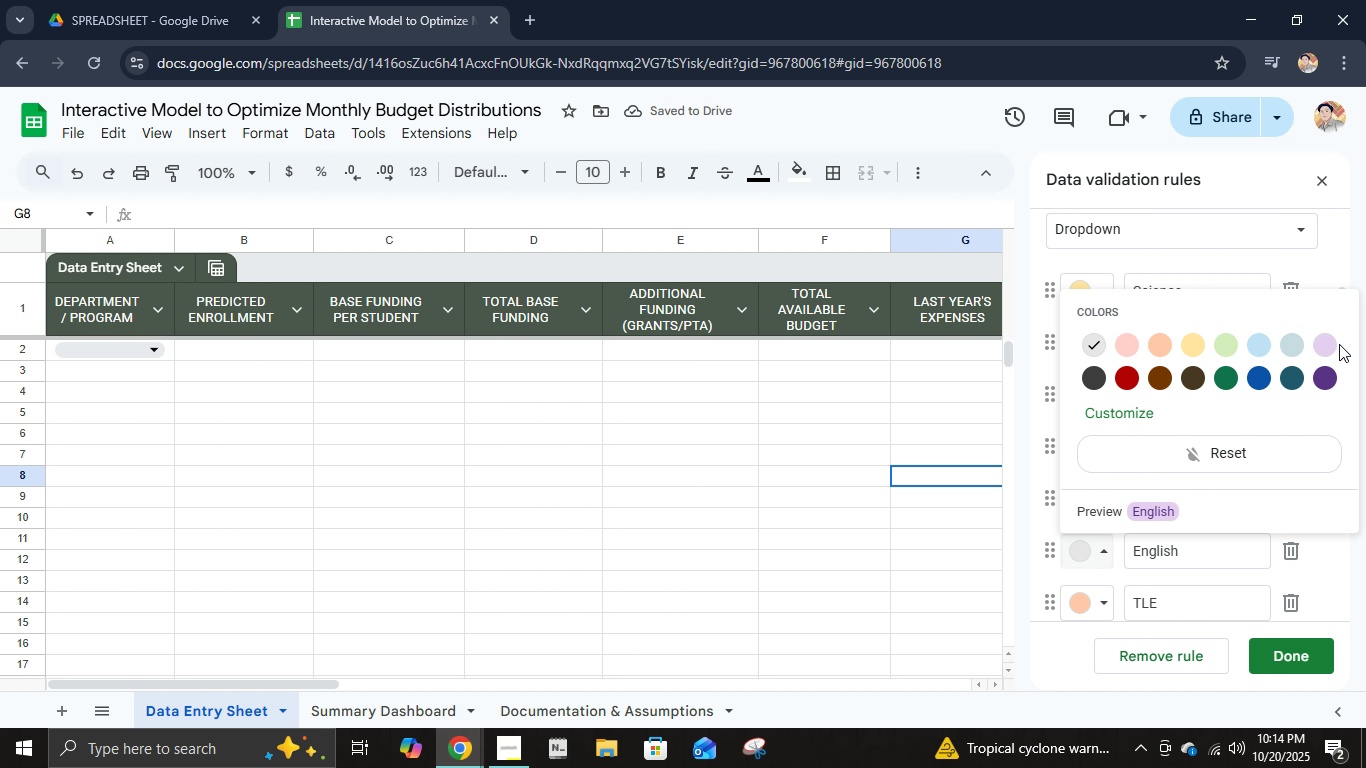 
left_click([1334, 348])
 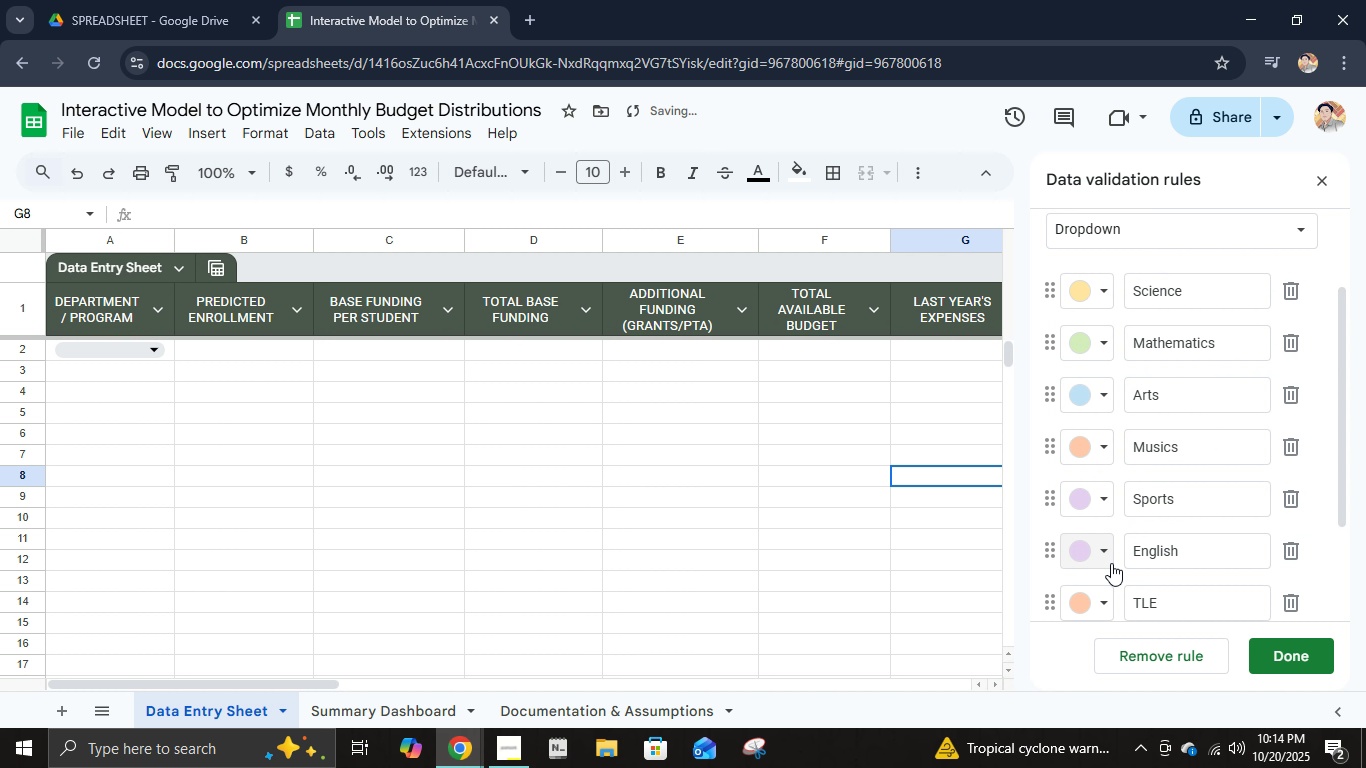 
left_click([1110, 561])
 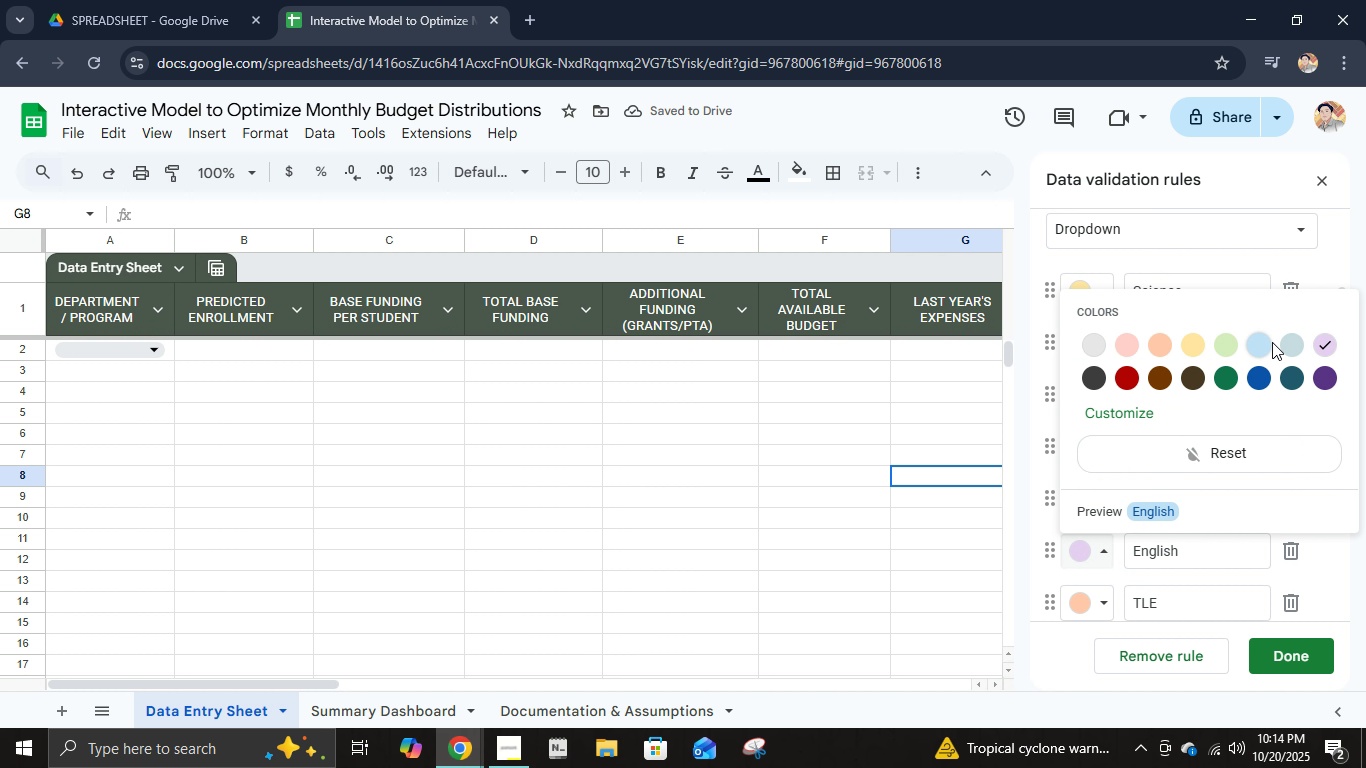 
left_click([1285, 341])
 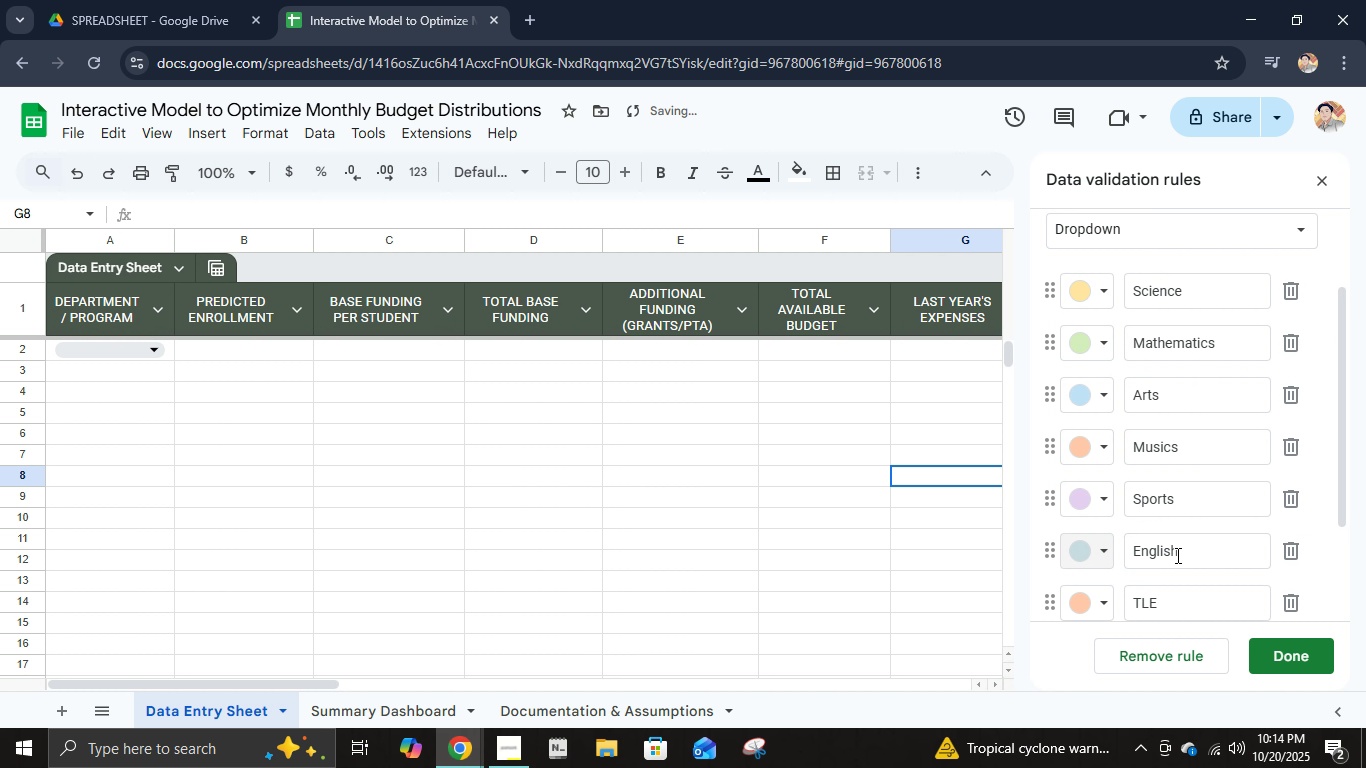 
scroll: coordinate [1174, 556], scroll_direction: down, amount: 4.0
 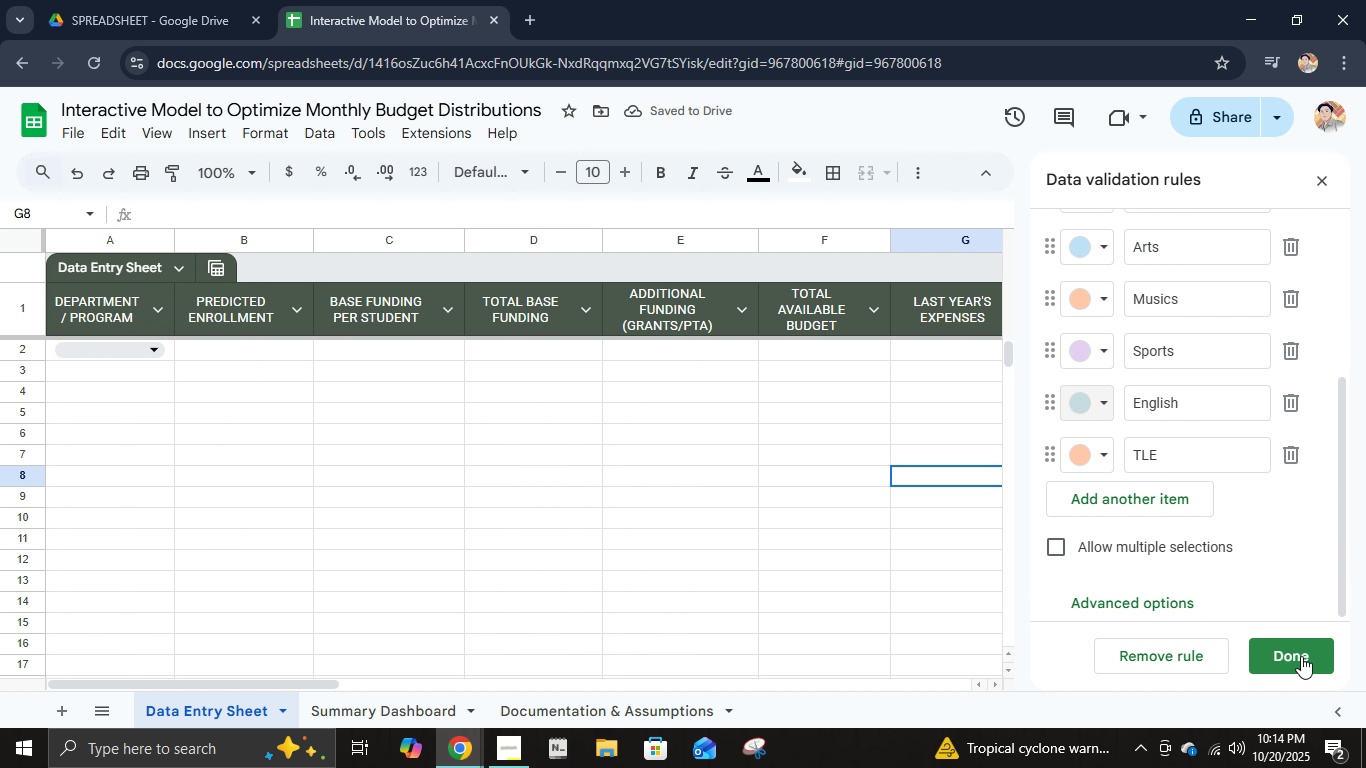 
left_click([1301, 656])
 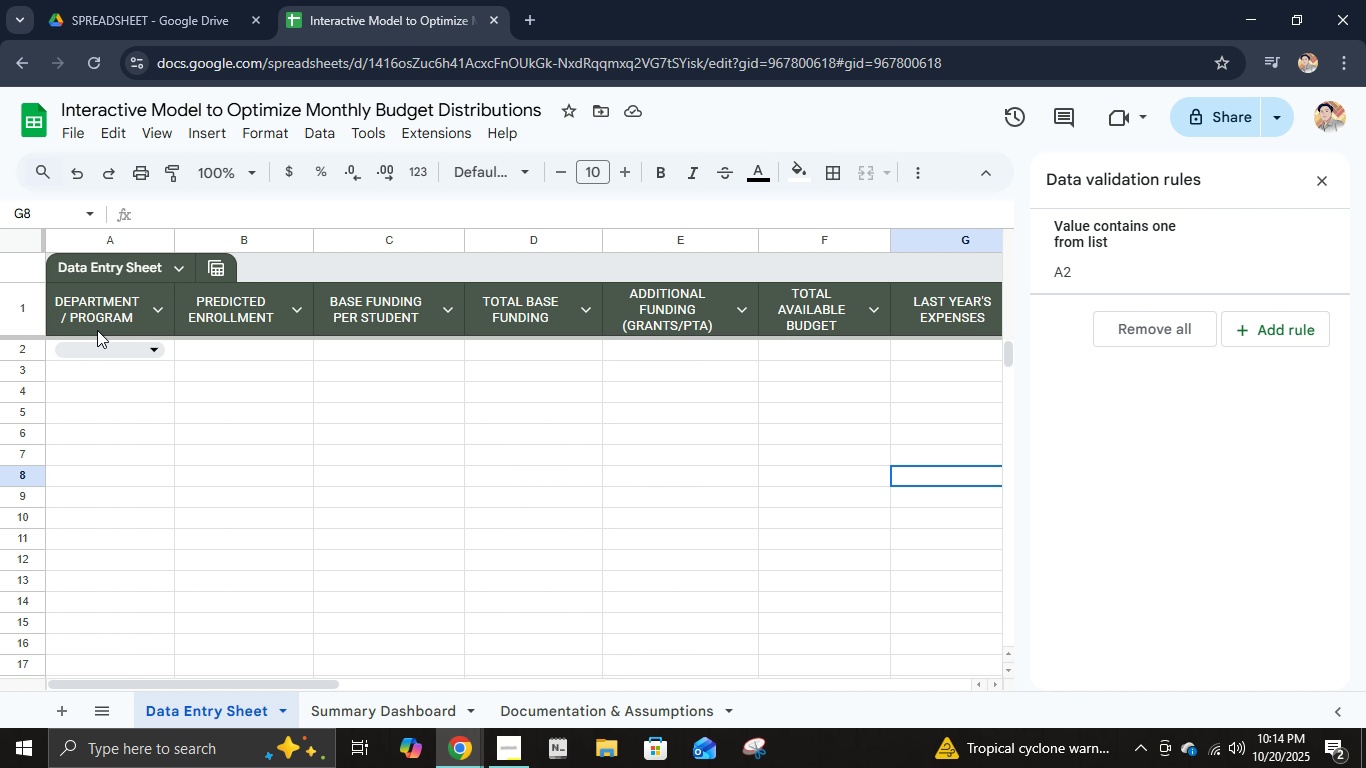 
left_click([181, 352])
 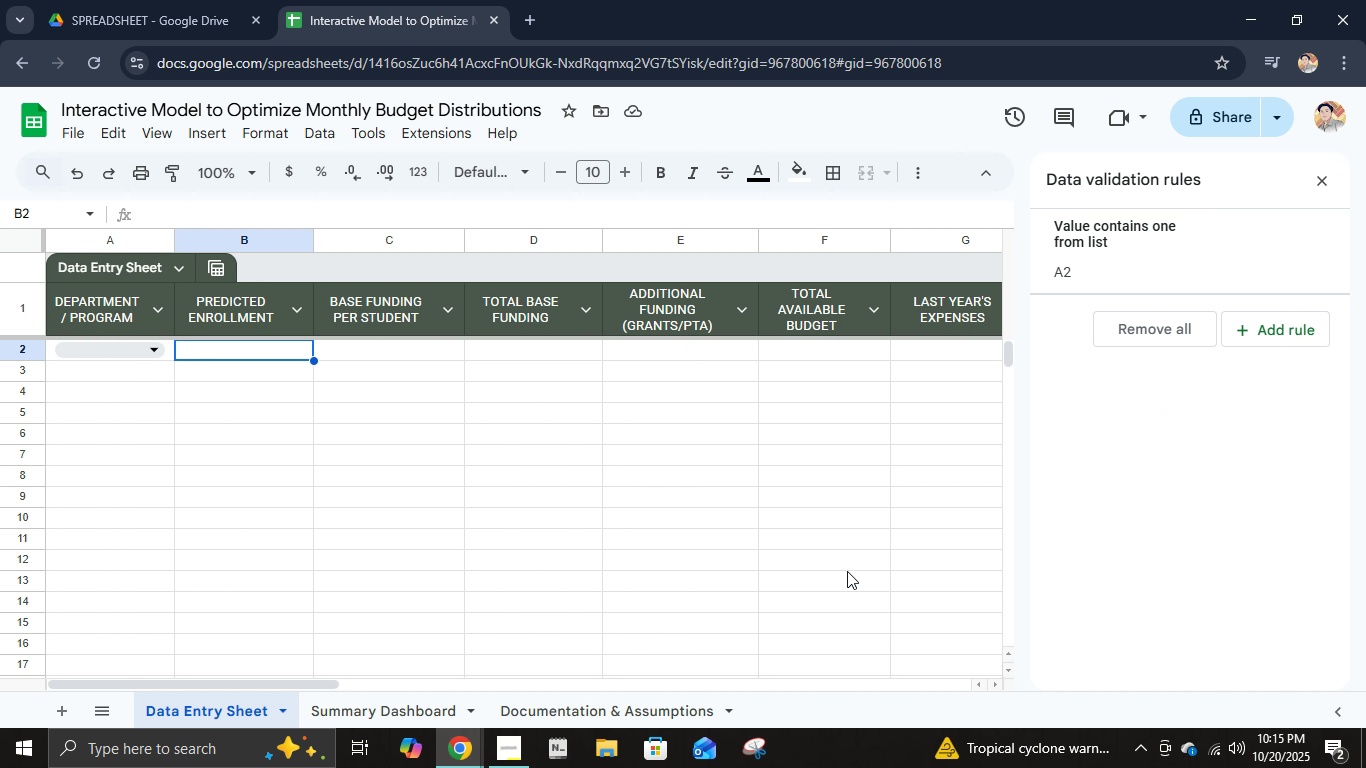 
wait(7.99)
 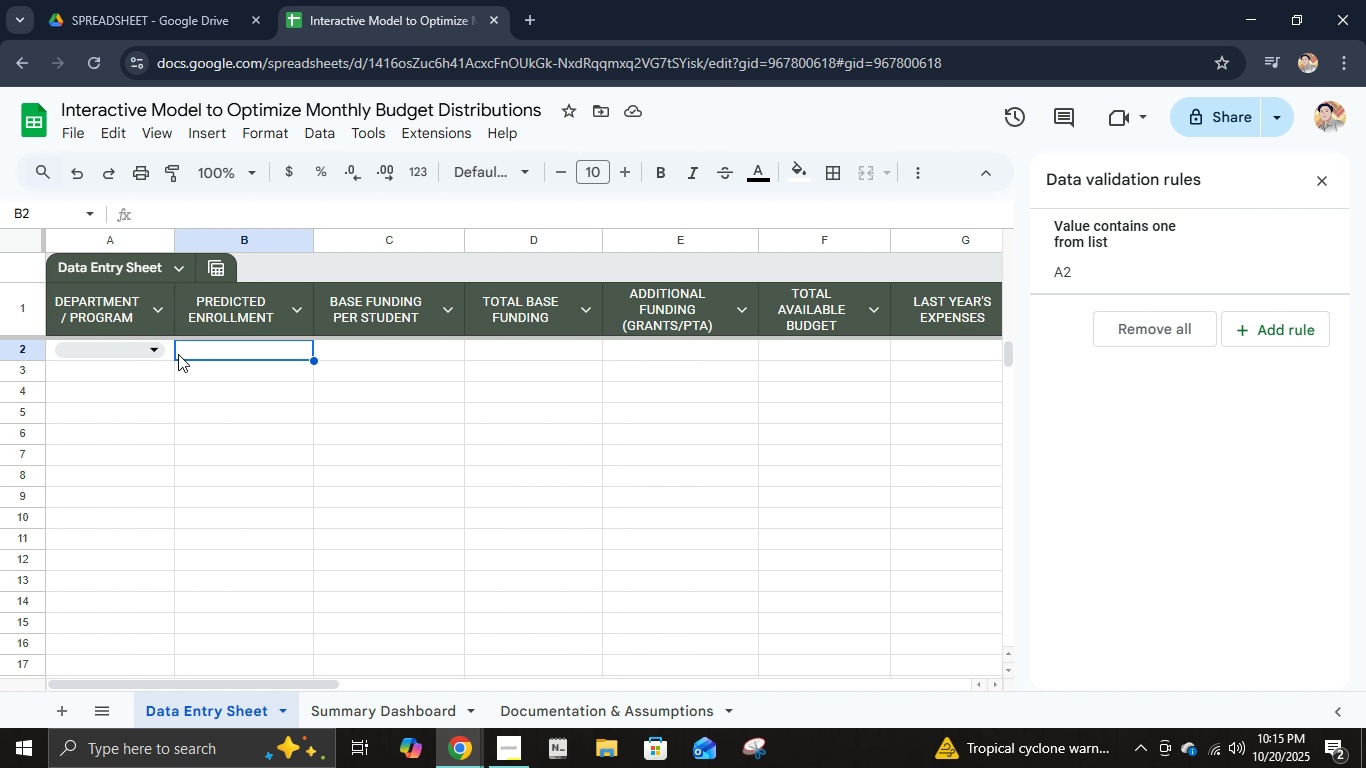 
left_click([412, 354])
 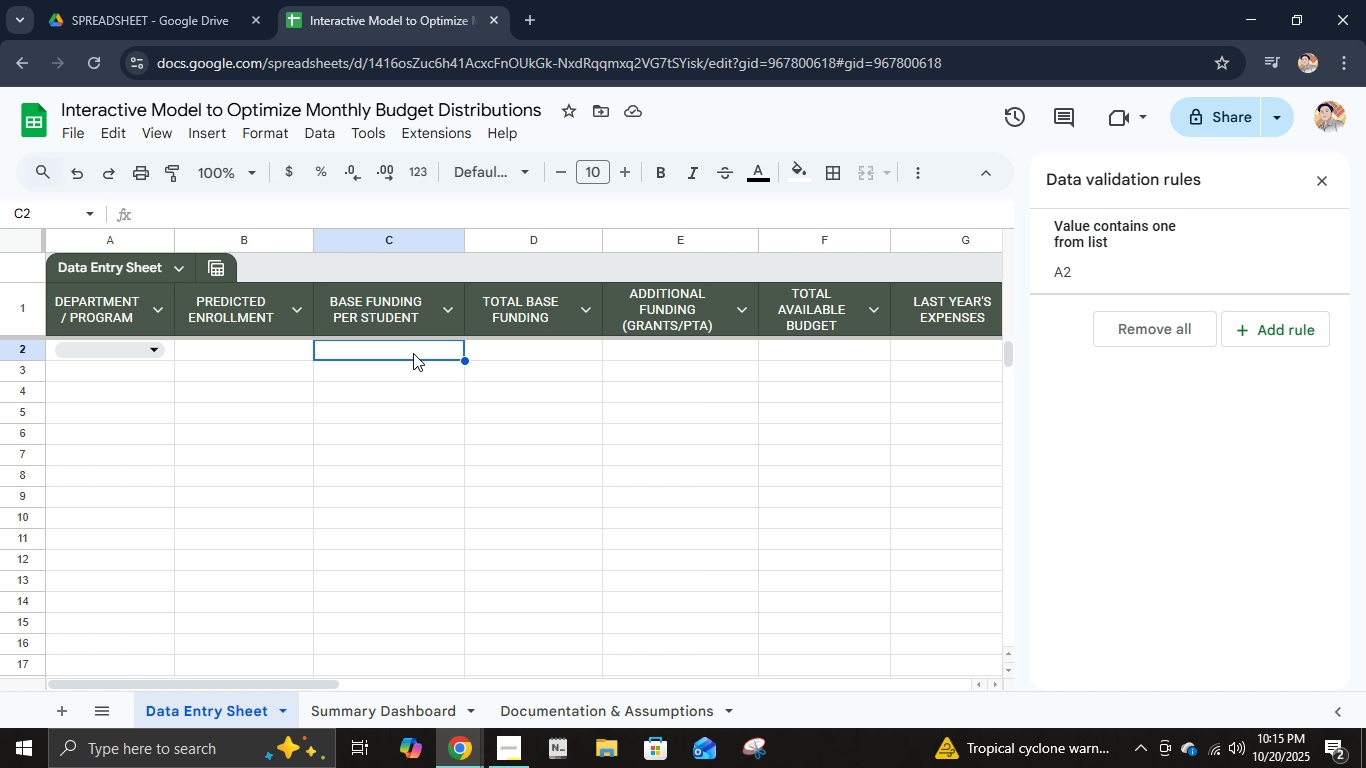 
left_click([531, 345])
 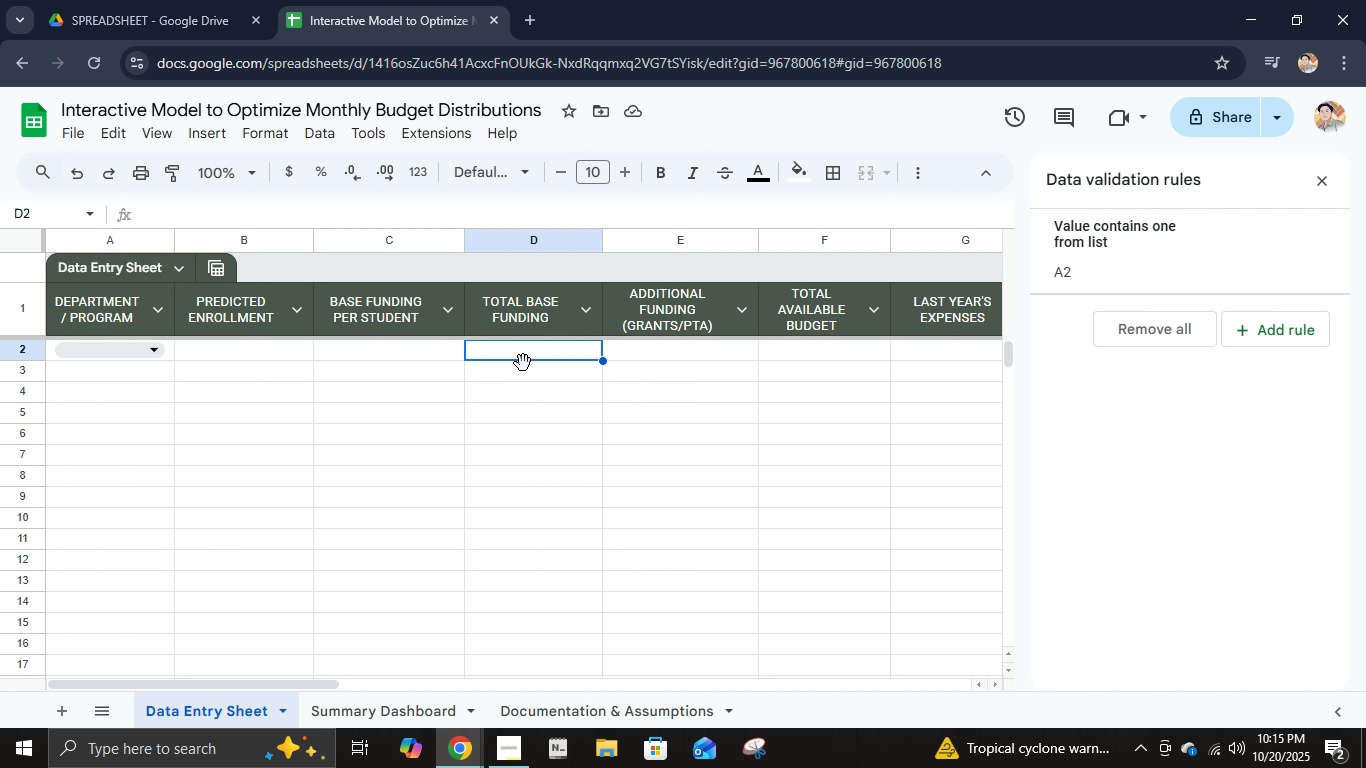 
wait(7.37)
 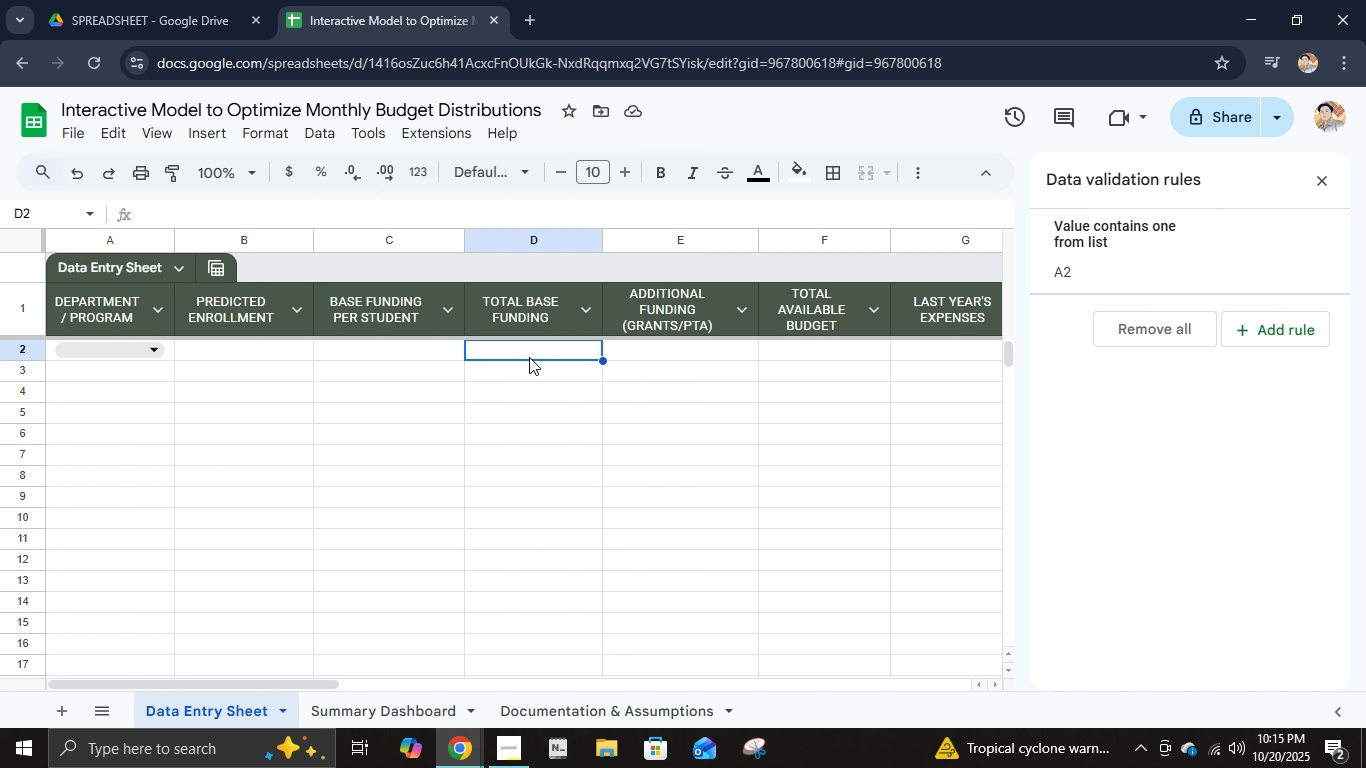 
key(Equal)
 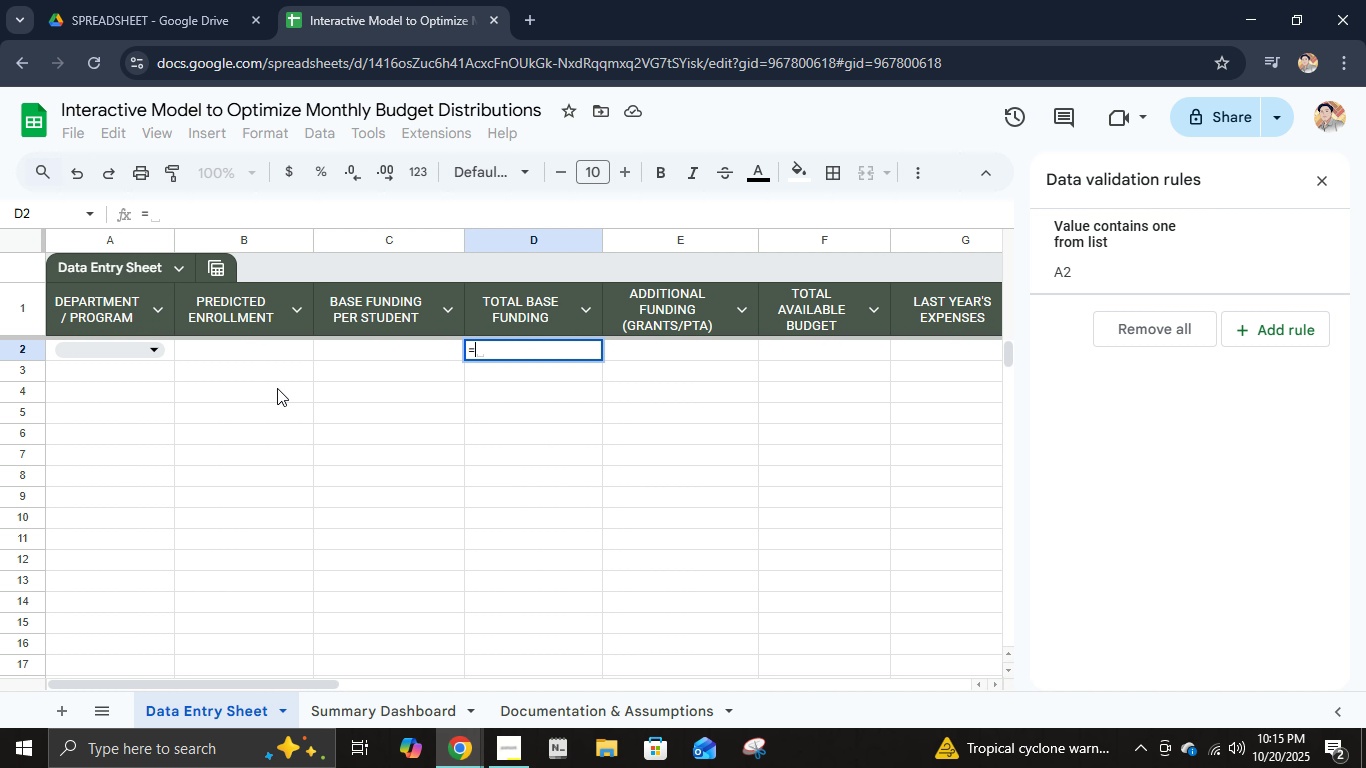 
left_click([269, 357])
 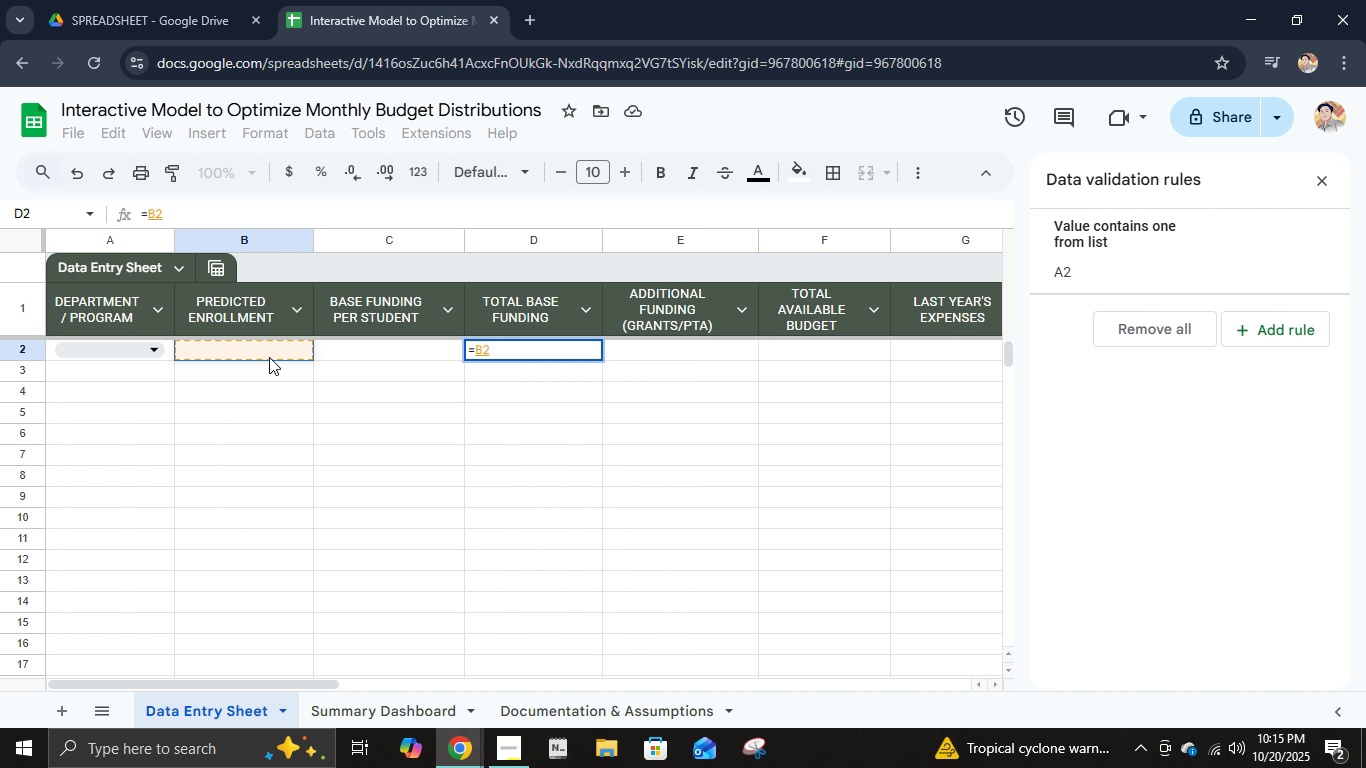 
key(NumpadMultiply)
 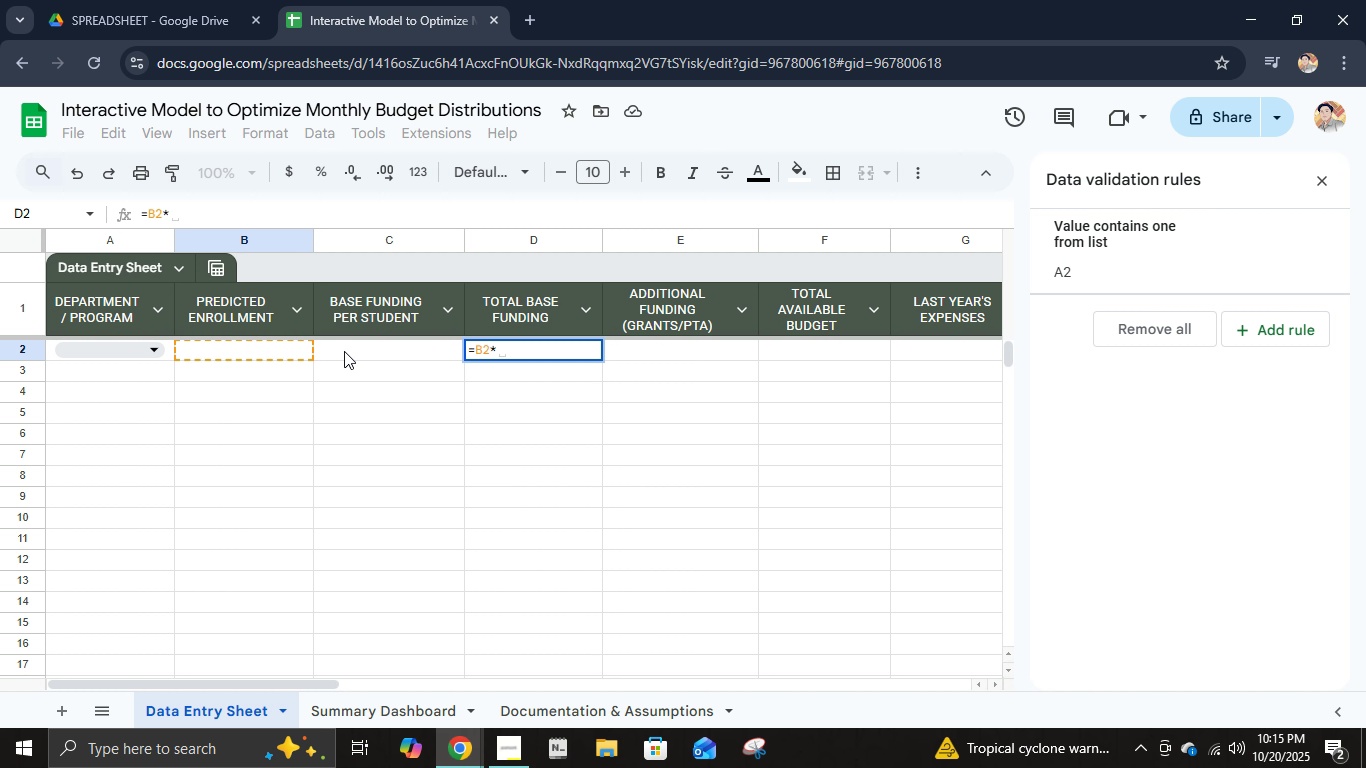 
left_click([344, 351])
 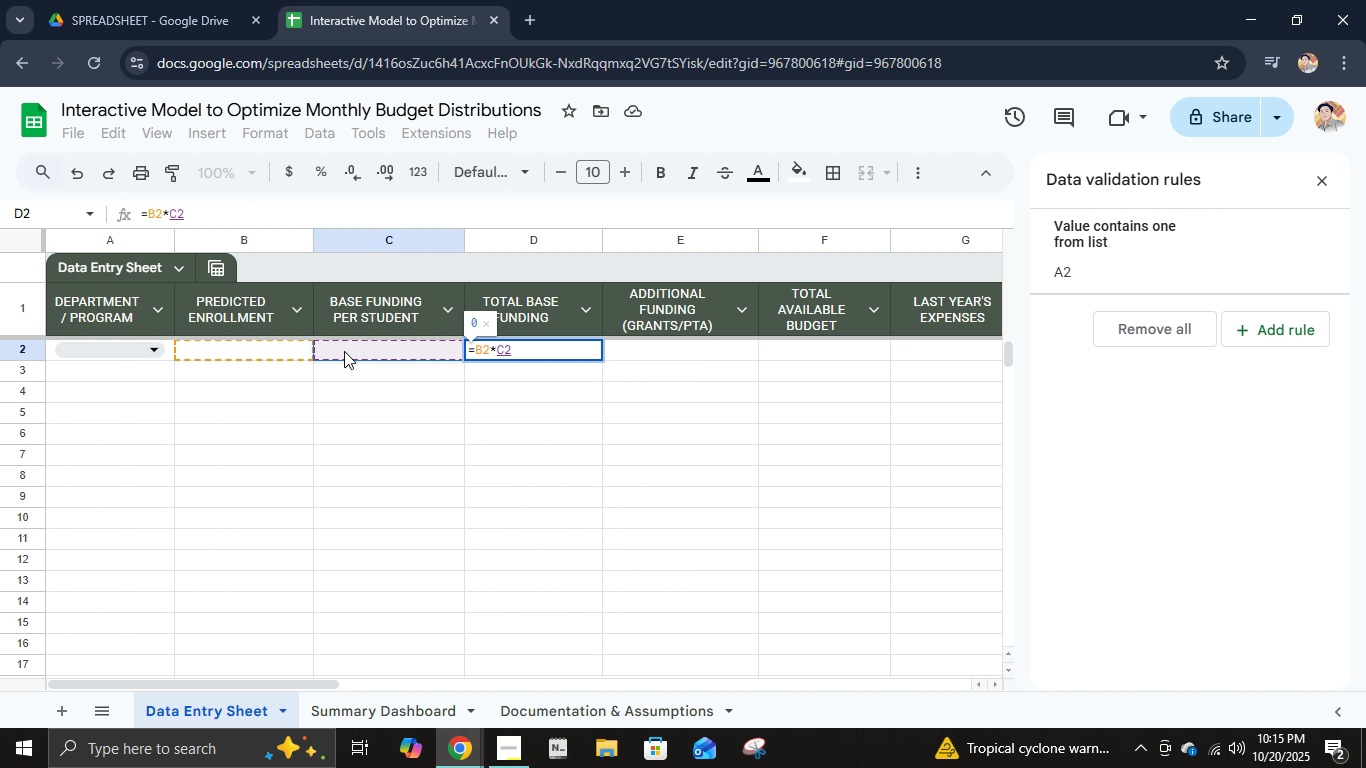 
key(Enter)
 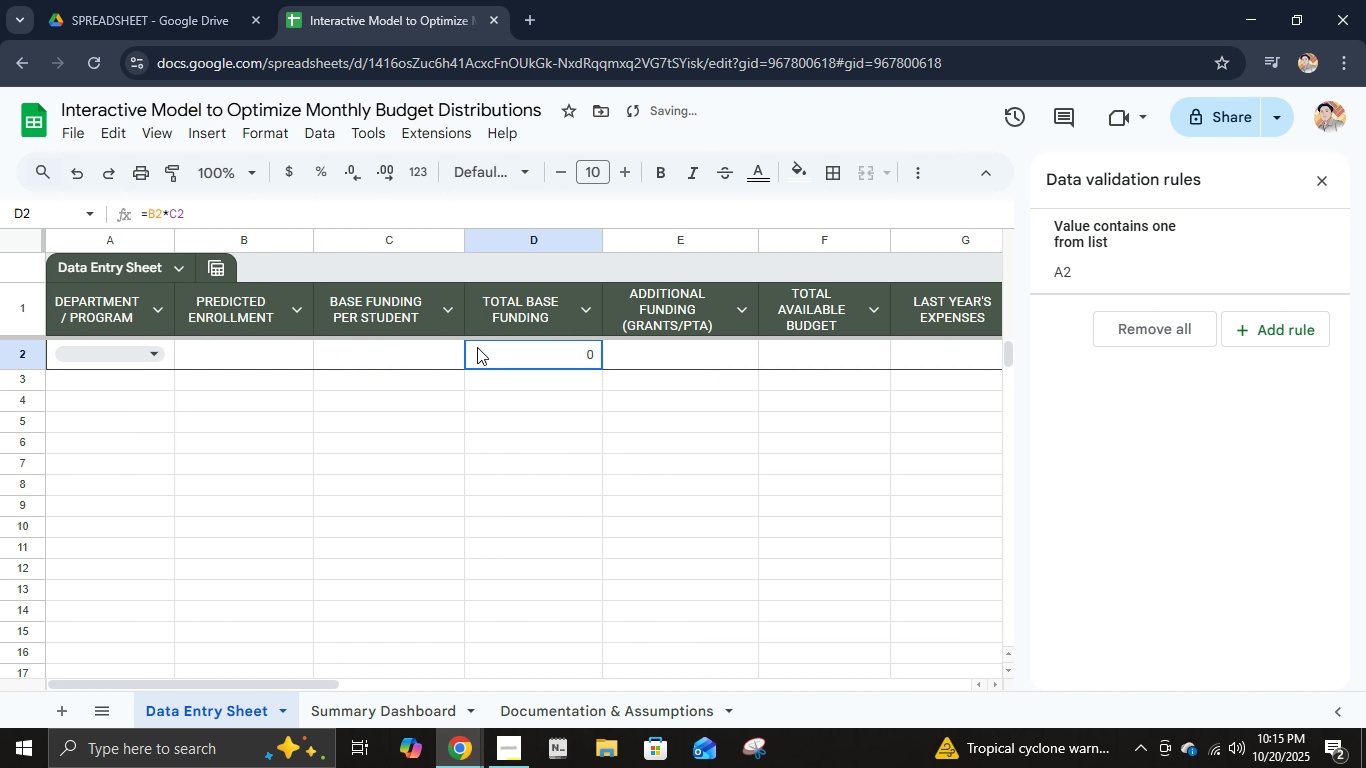 
left_click([477, 347])
 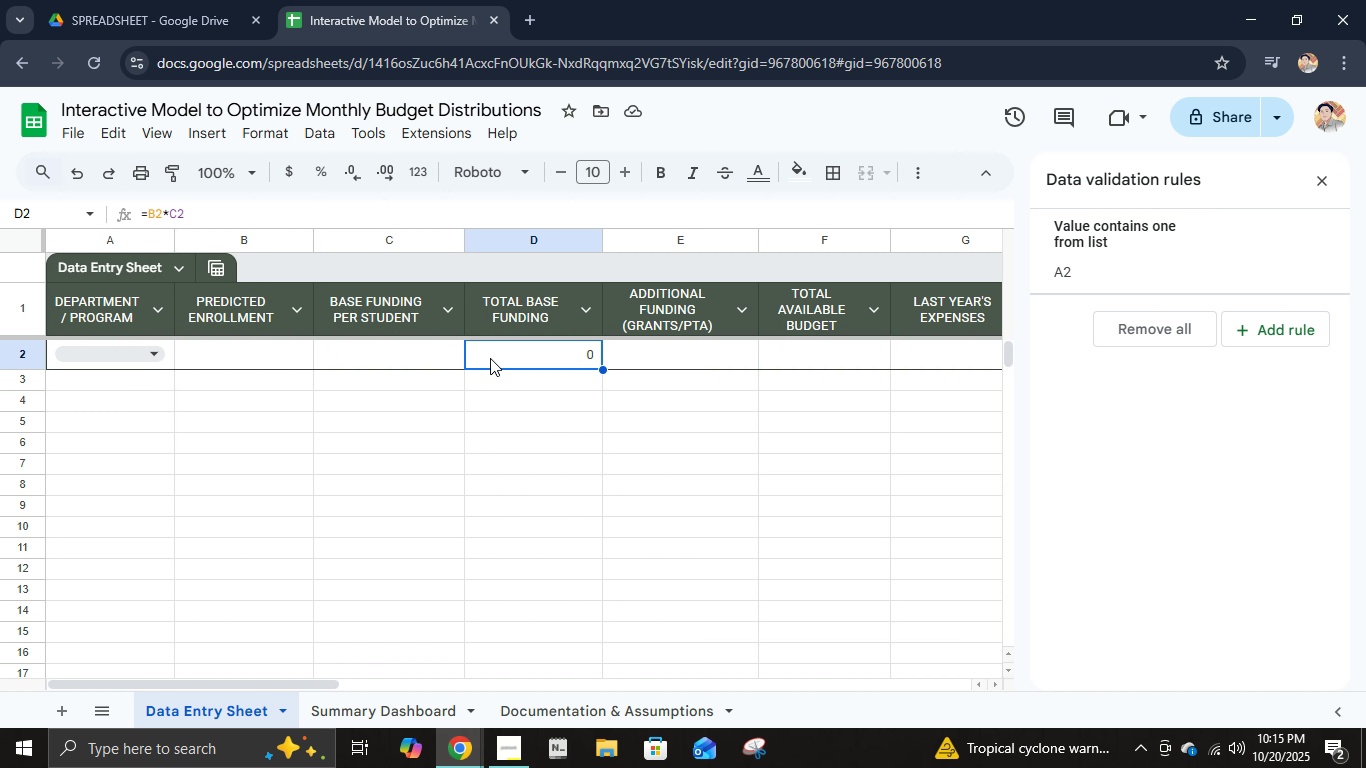 
hold_key(key=ControlLeft, duration=0.85)
 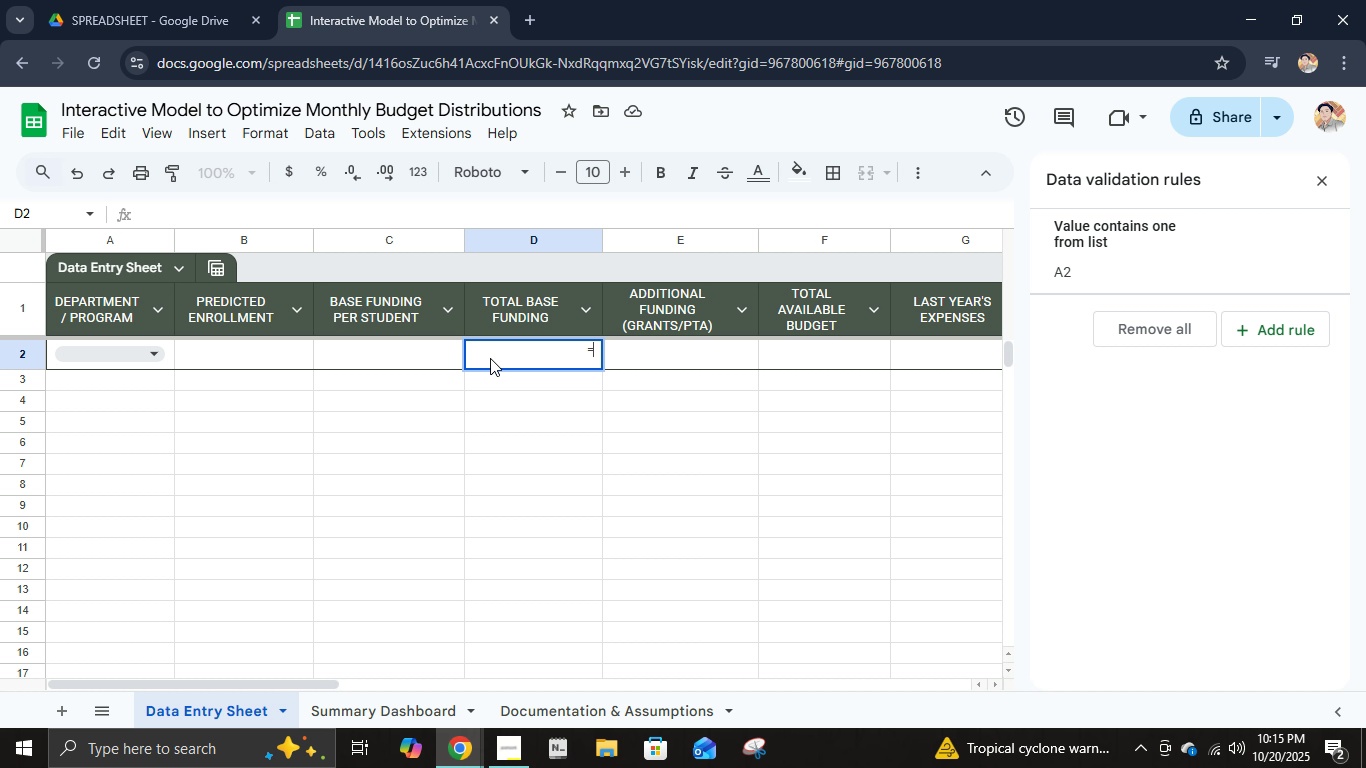 
key(Equal)
 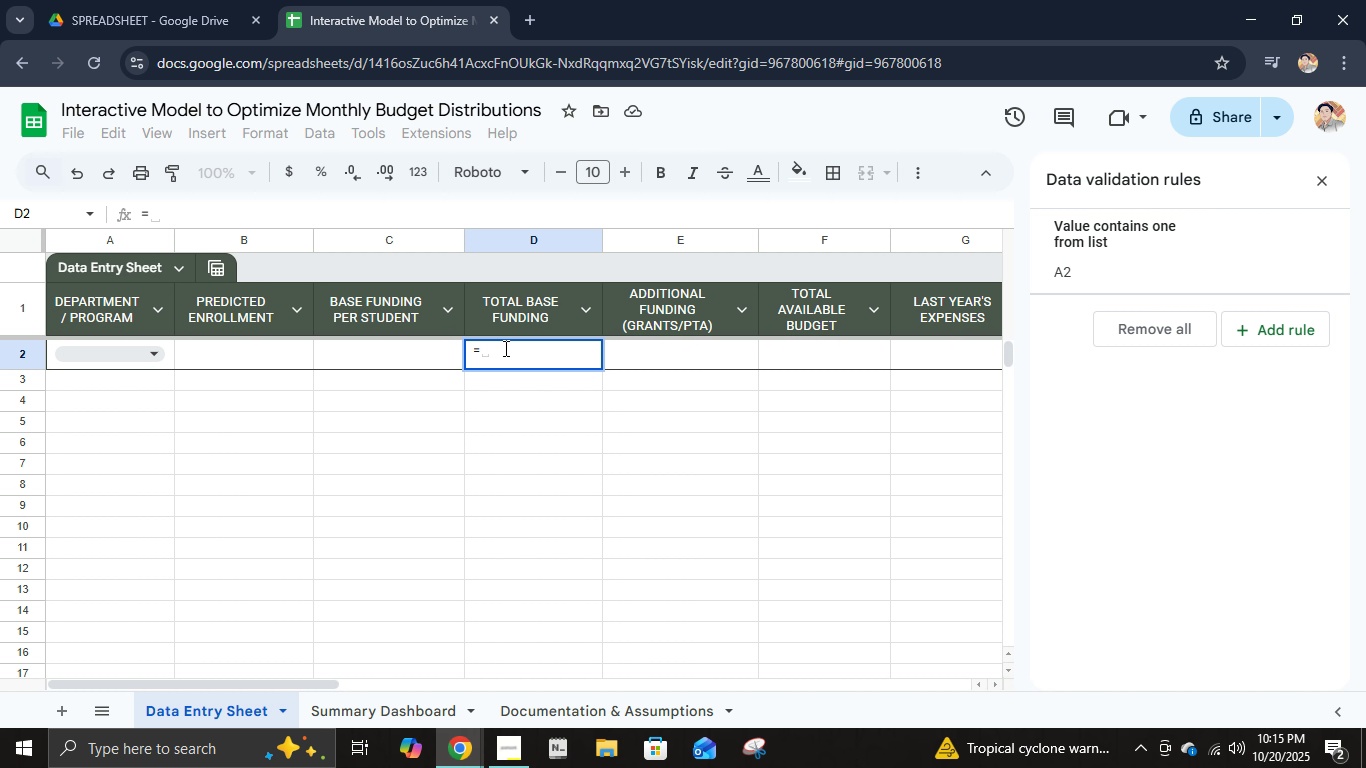 
type([PRE)
key(Backspace)
key(Backspace)
key(Backspace)
type(PREDICtede )
key(Backspace)
key(Backspace)
type( enrollment]*)
 